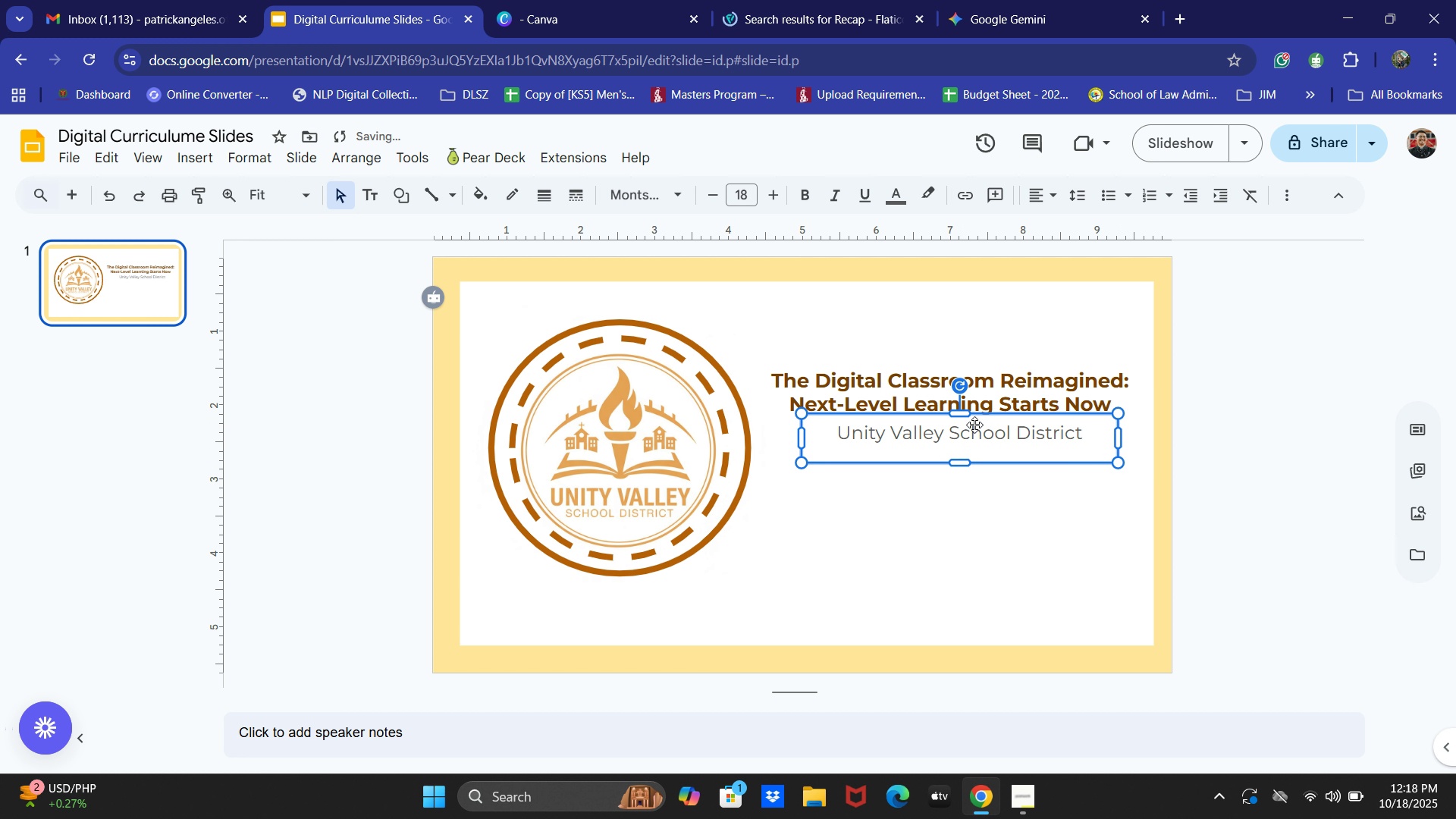 
key(ArrowUp)
 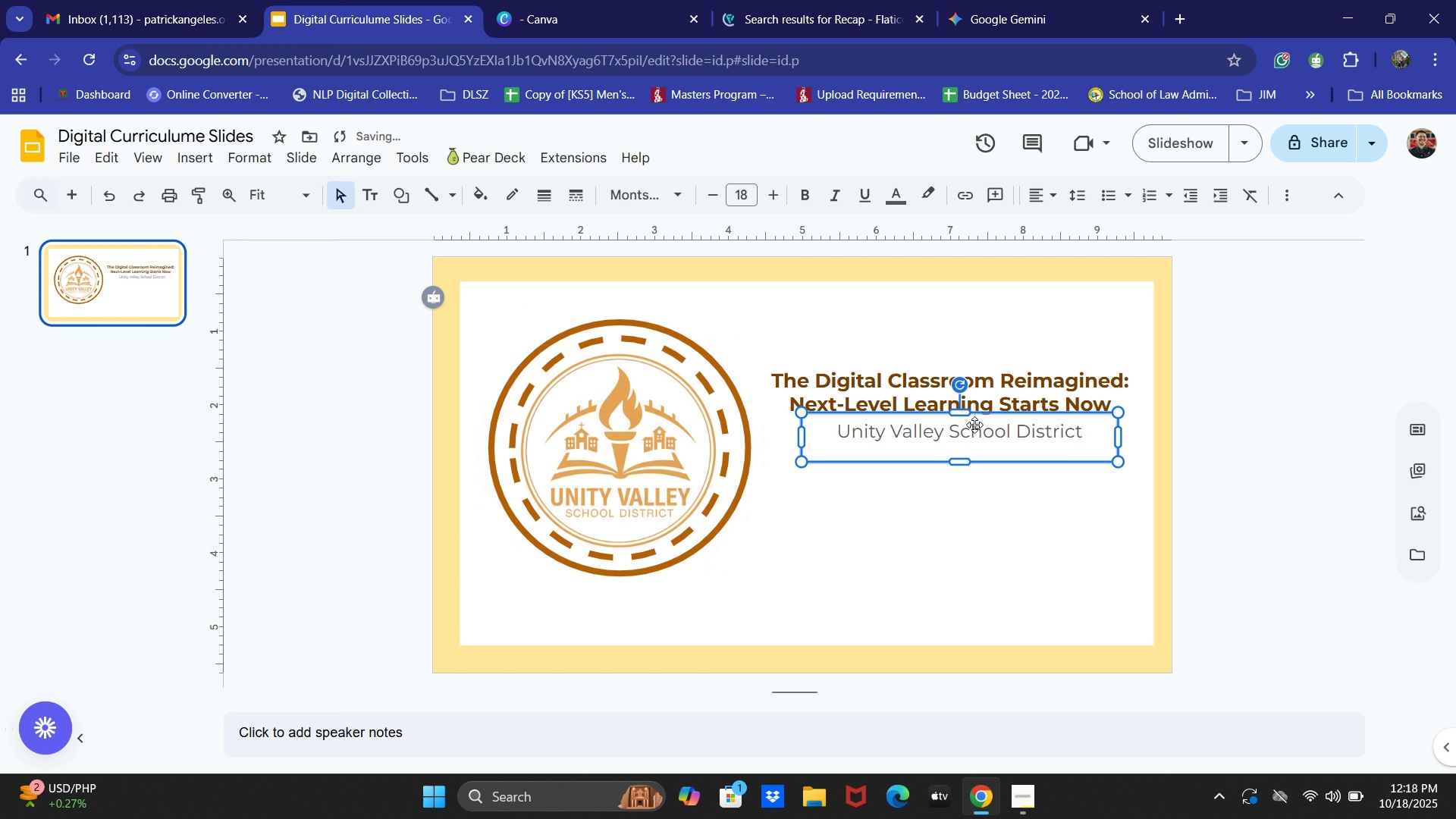 
key(ArrowUp)
 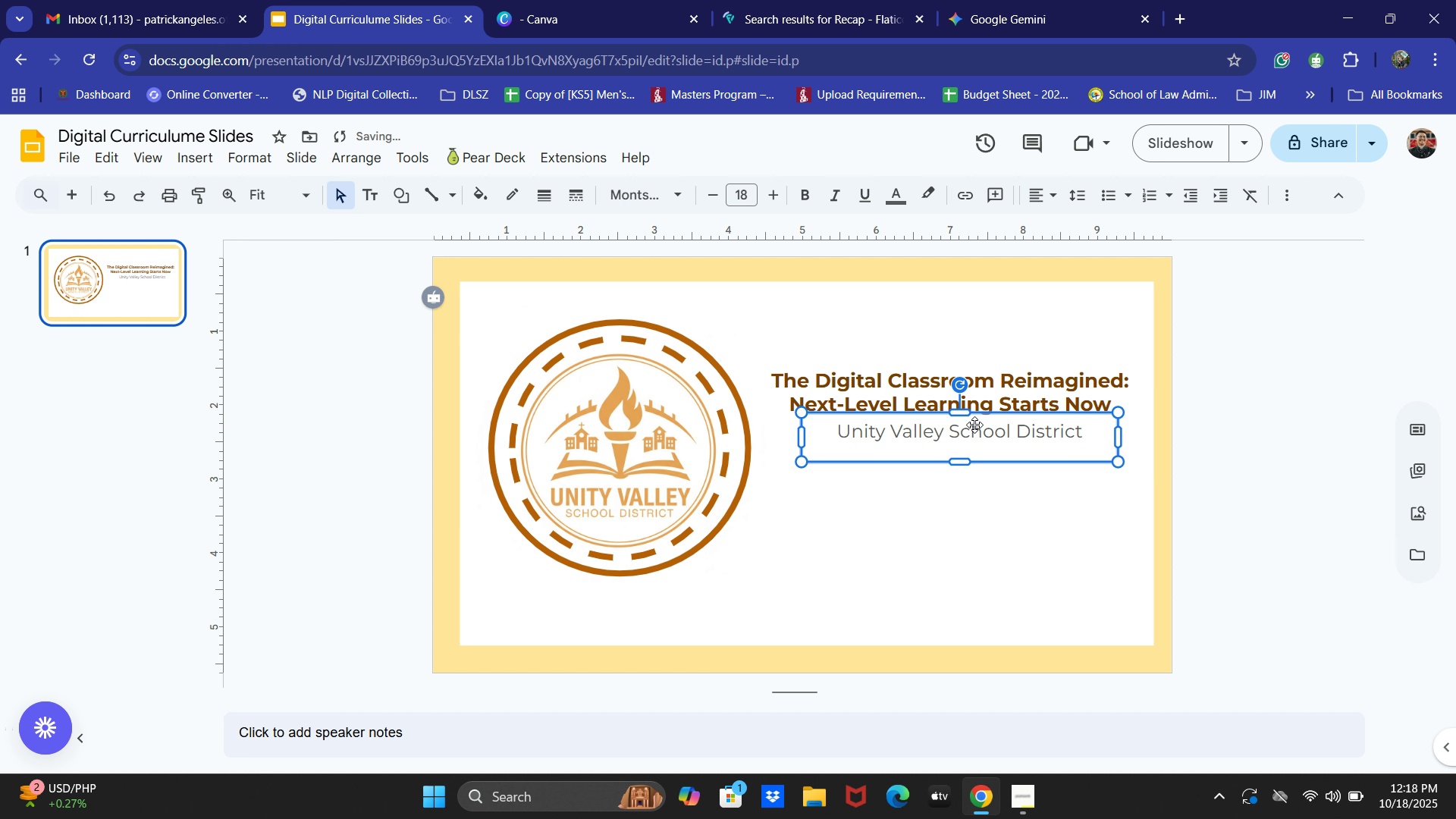 
key(ArrowUp)
 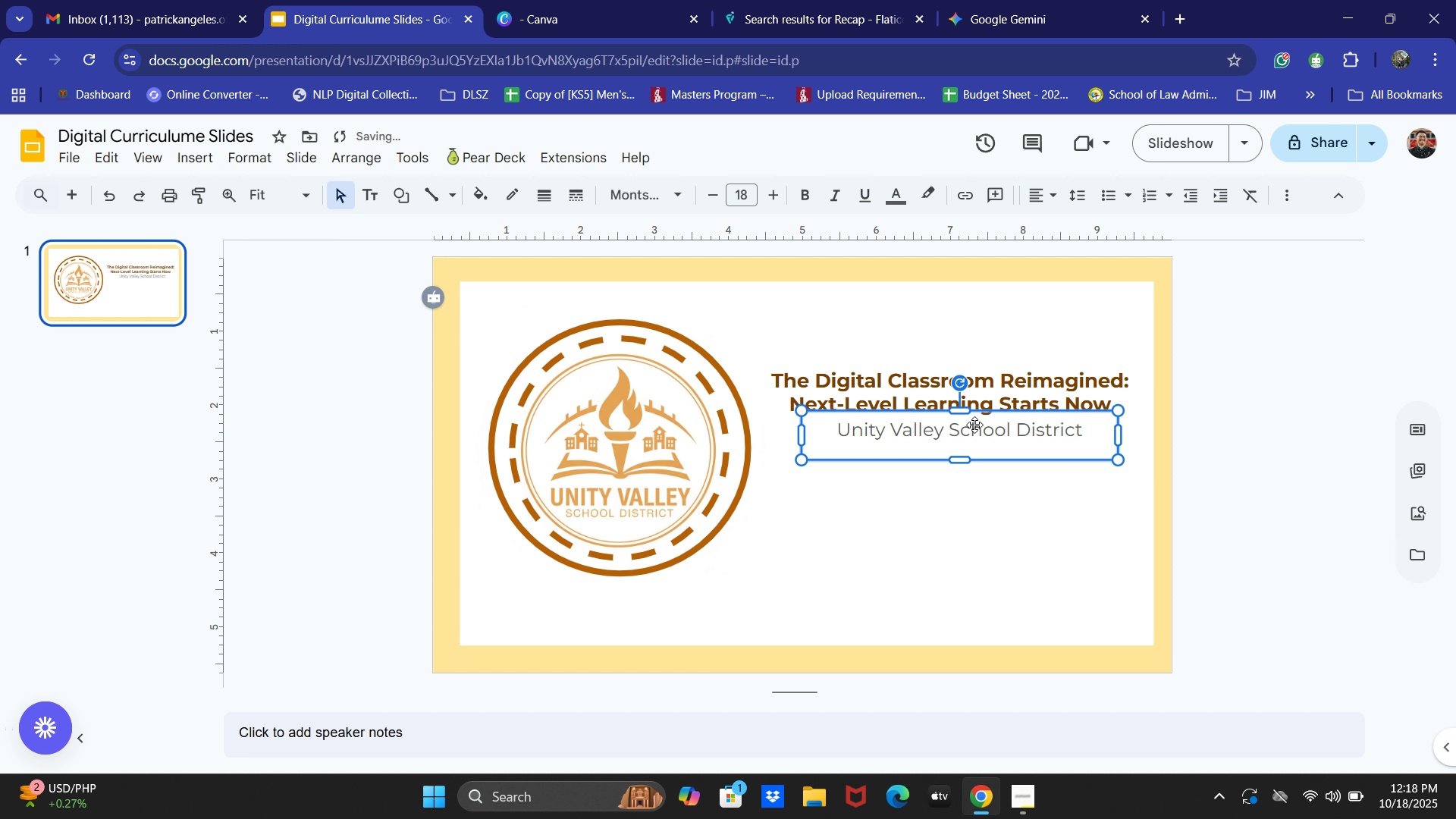 
key(ArrowUp)
 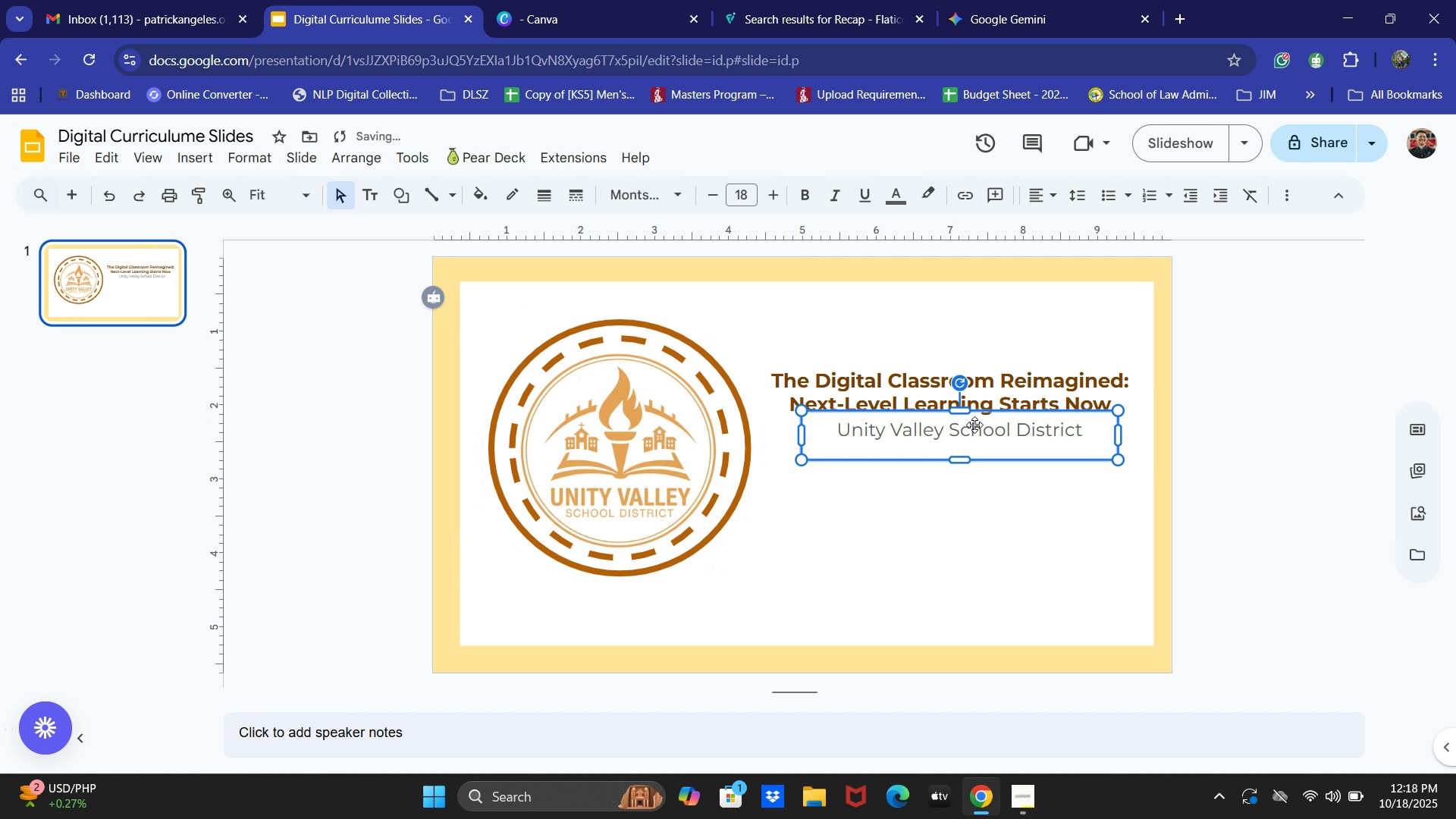 
key(ArrowUp)
 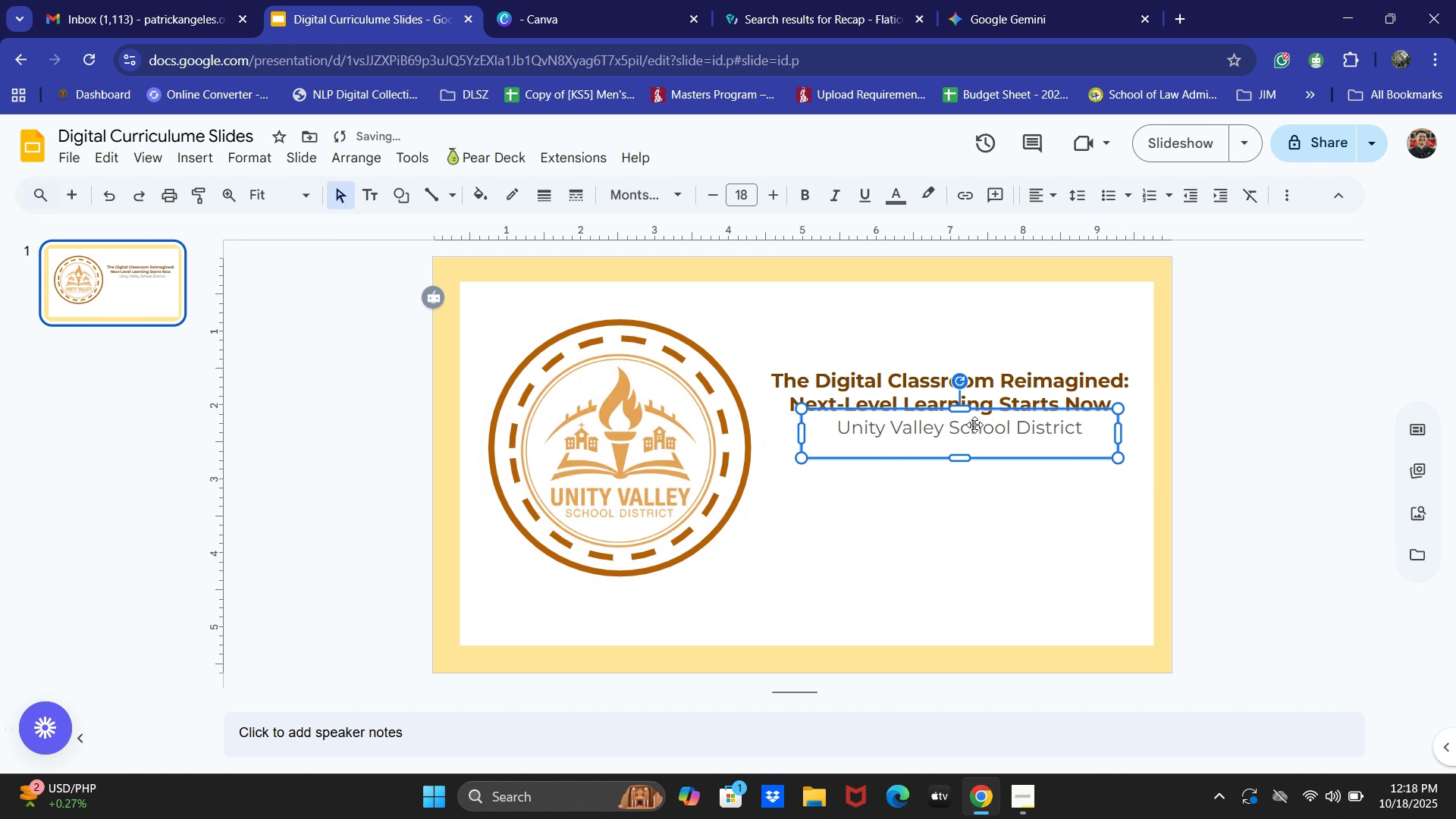 
key(ArrowUp)
 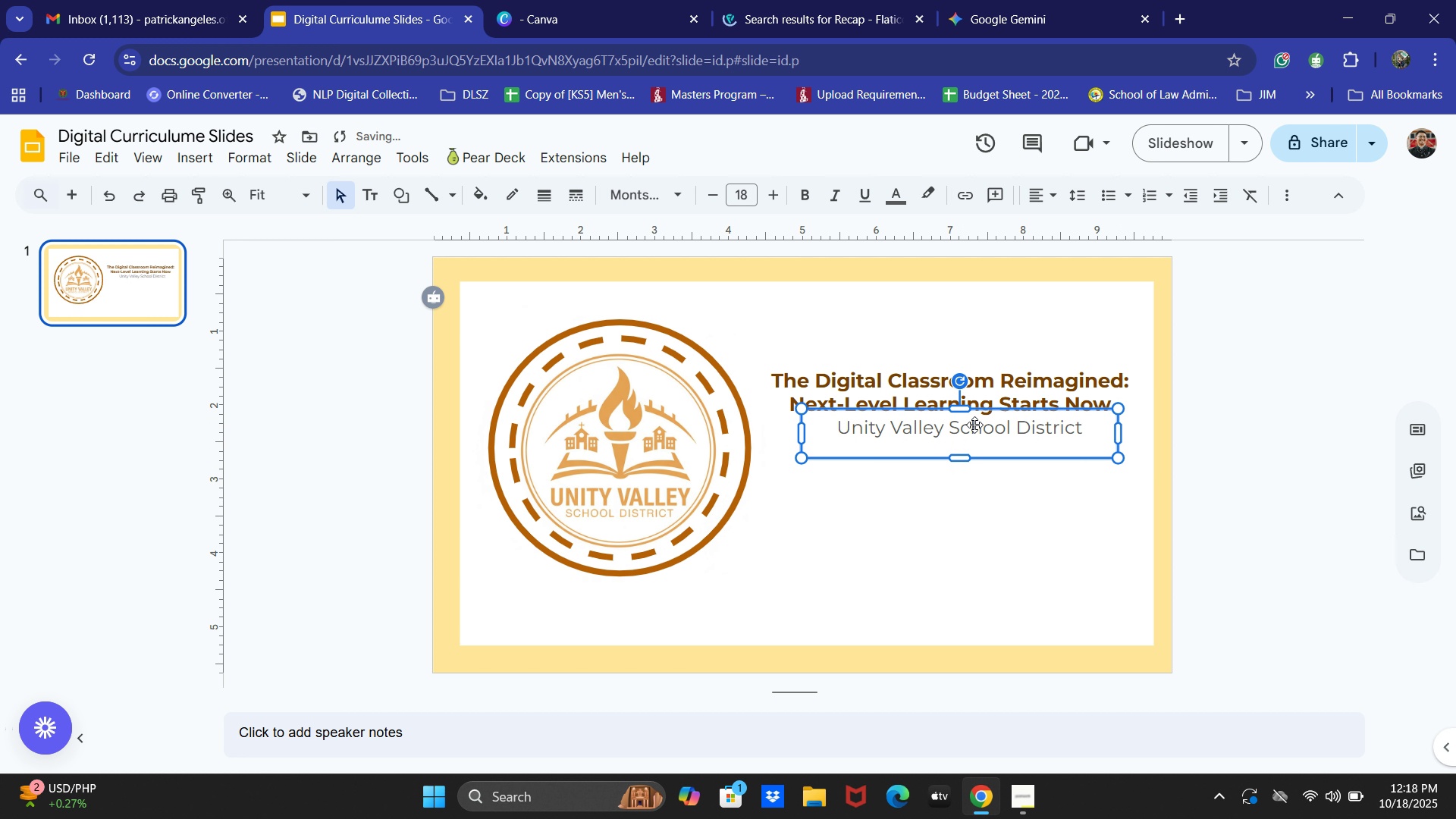 
key(ArrowUp)
 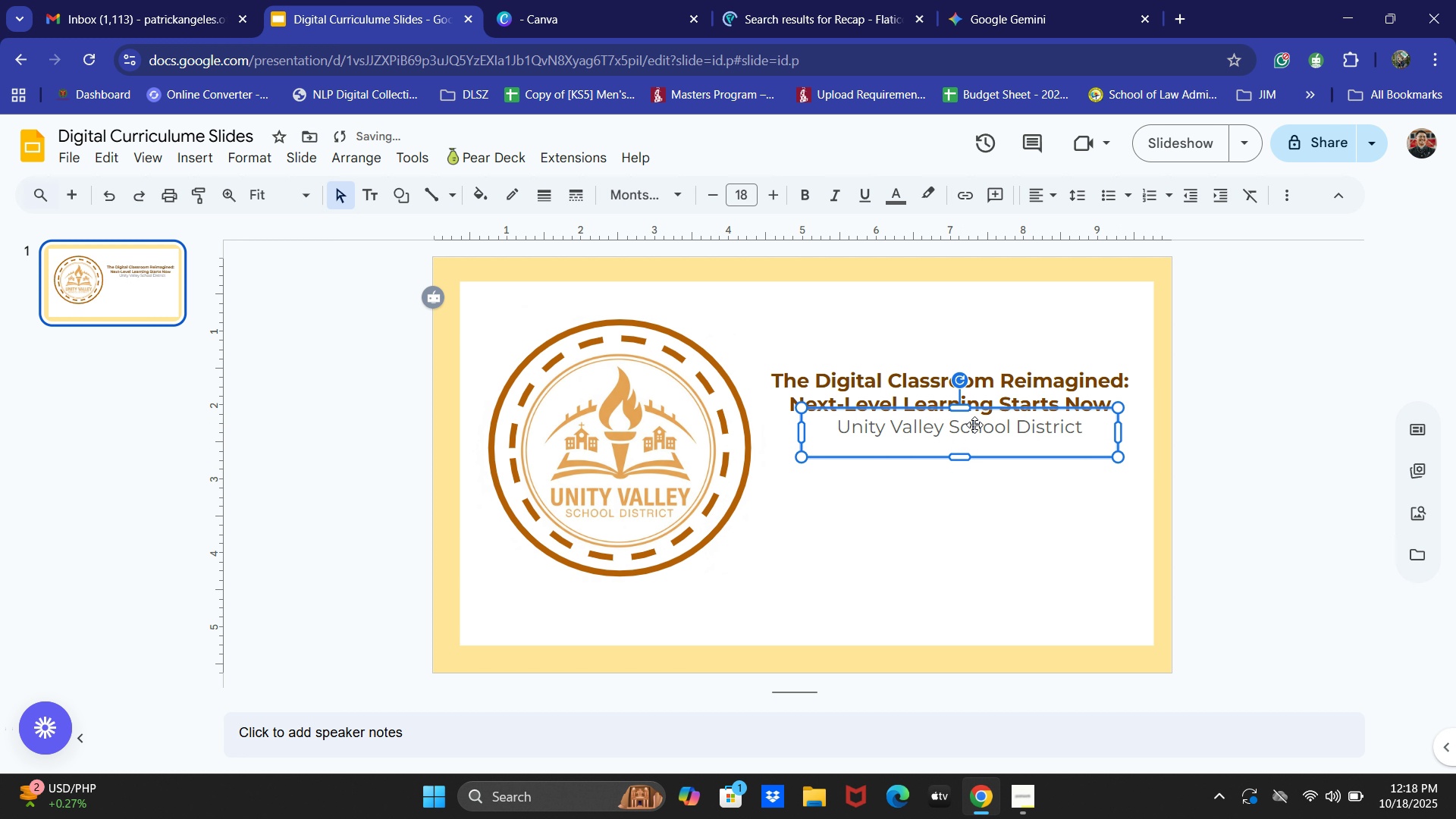 
key(ArrowUp)
 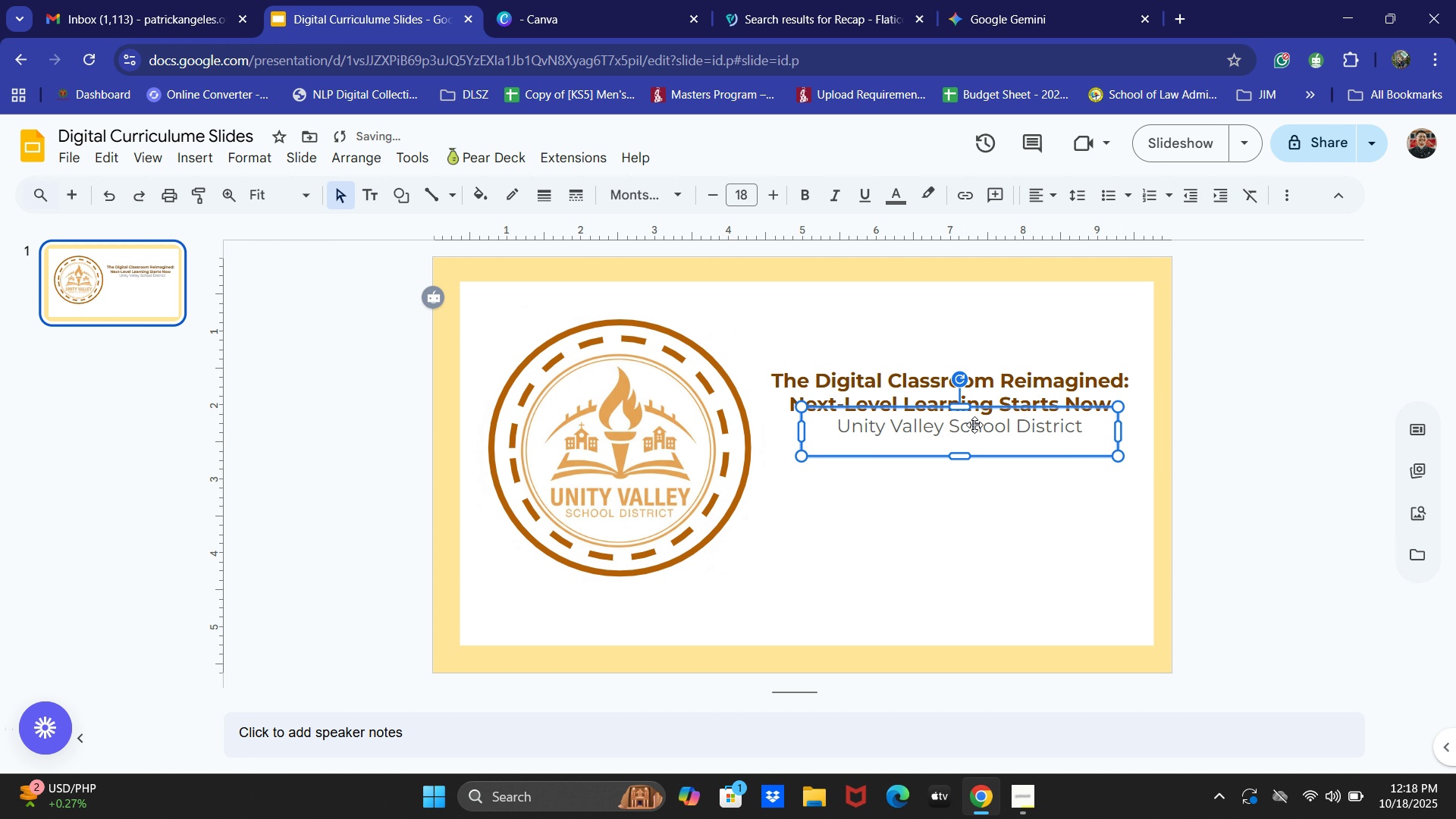 
key(ArrowUp)
 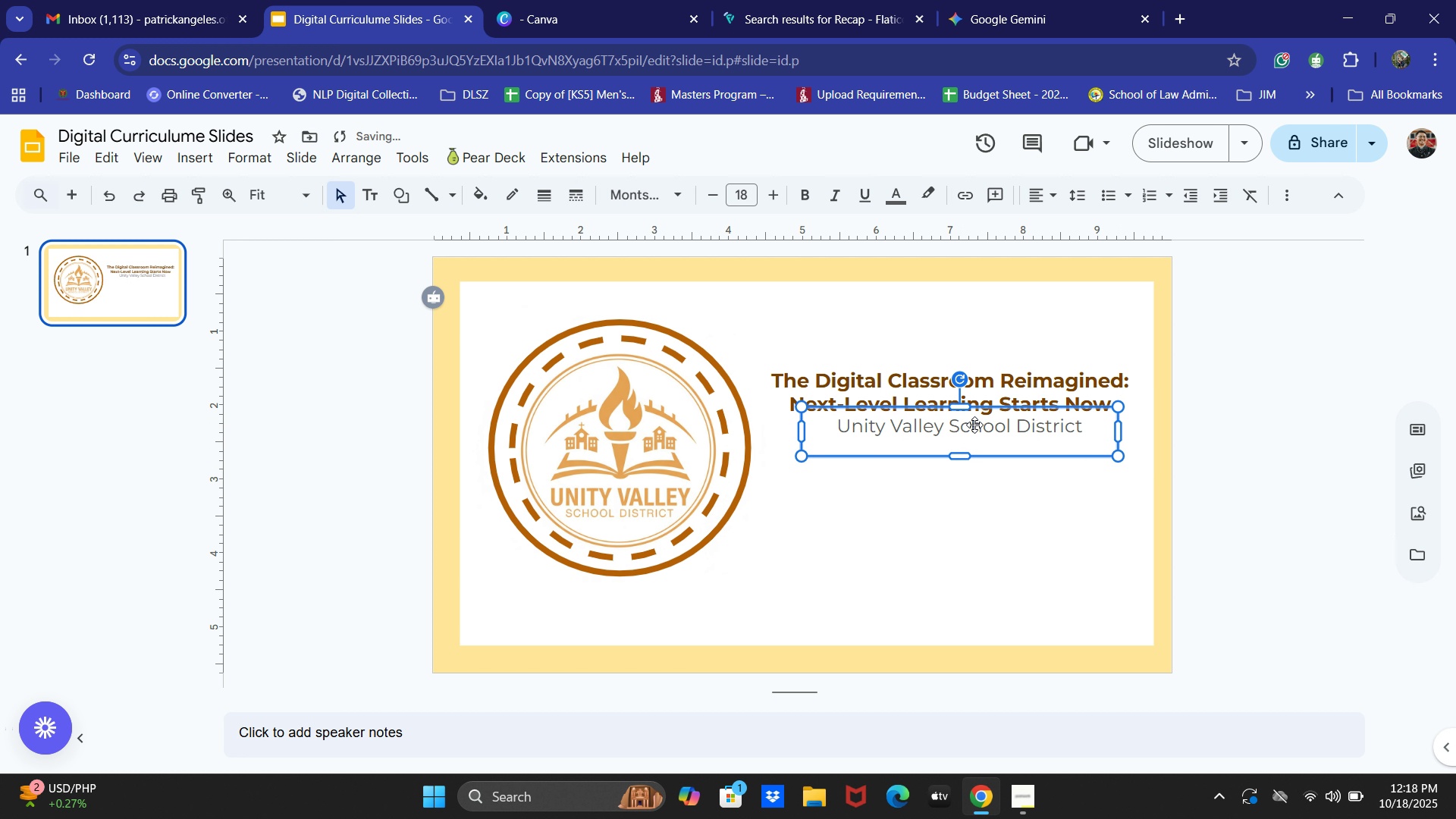 
key(ArrowDown)
 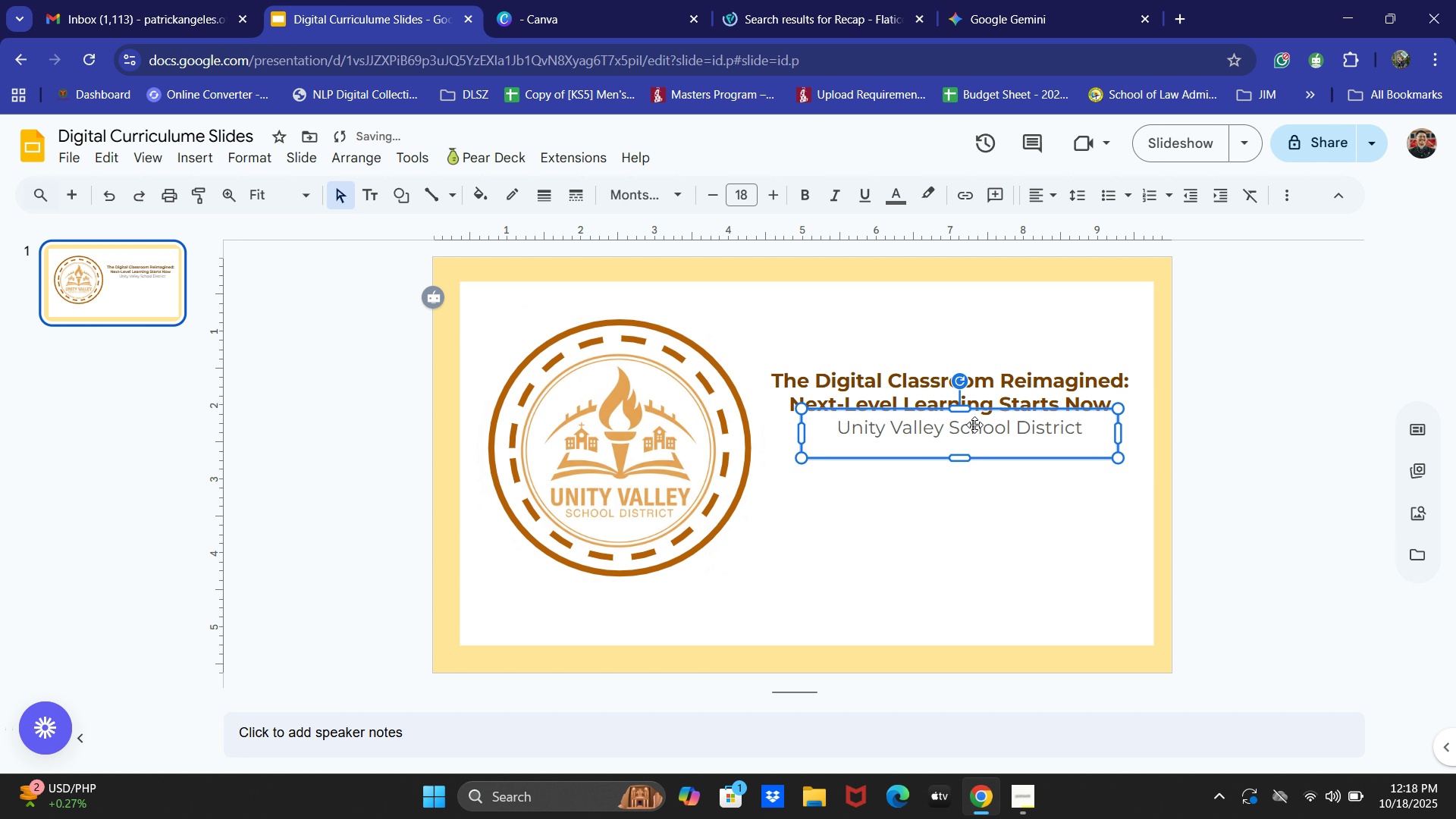 
key(ArrowDown)
 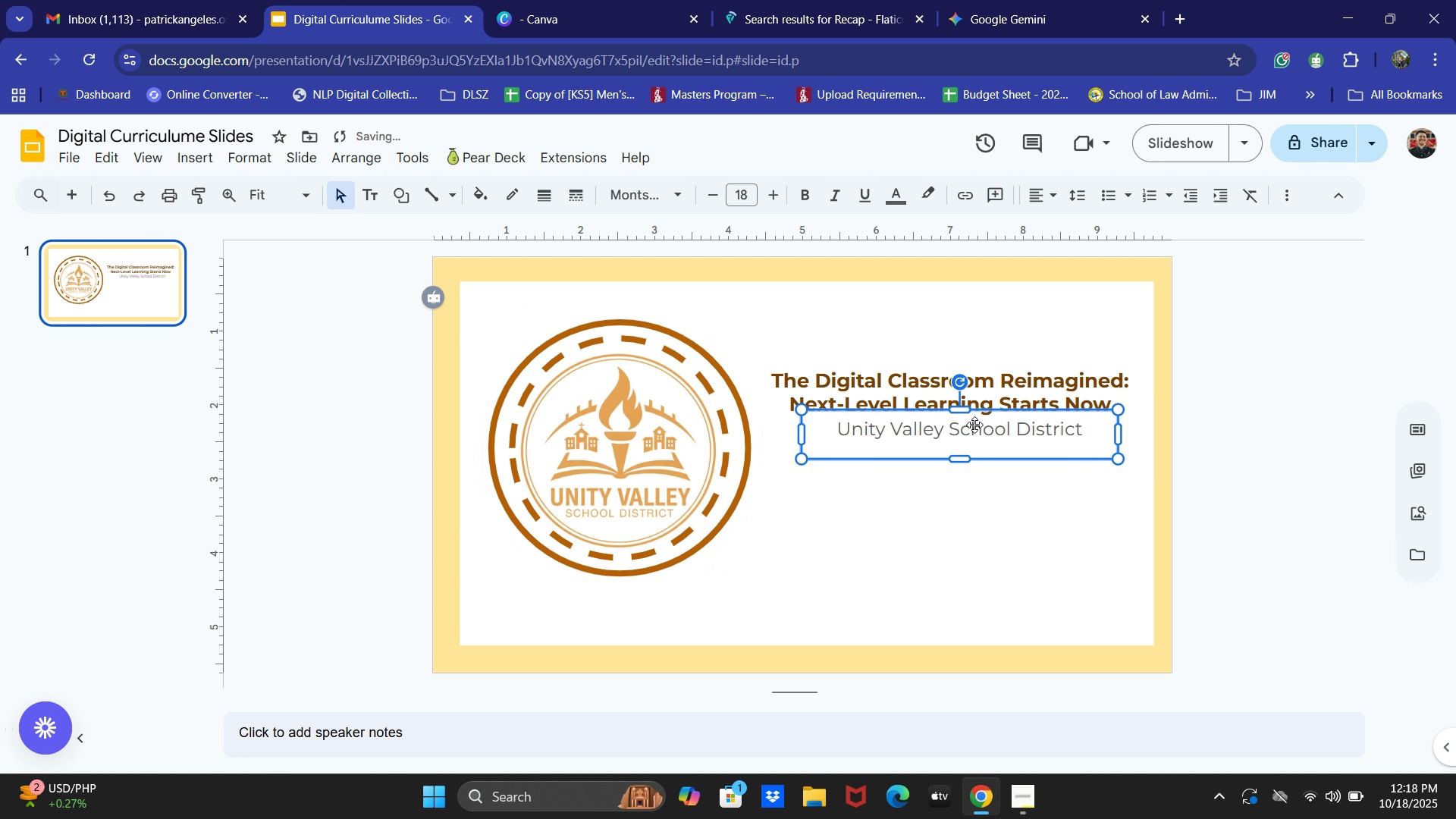 
key(ArrowDown)
 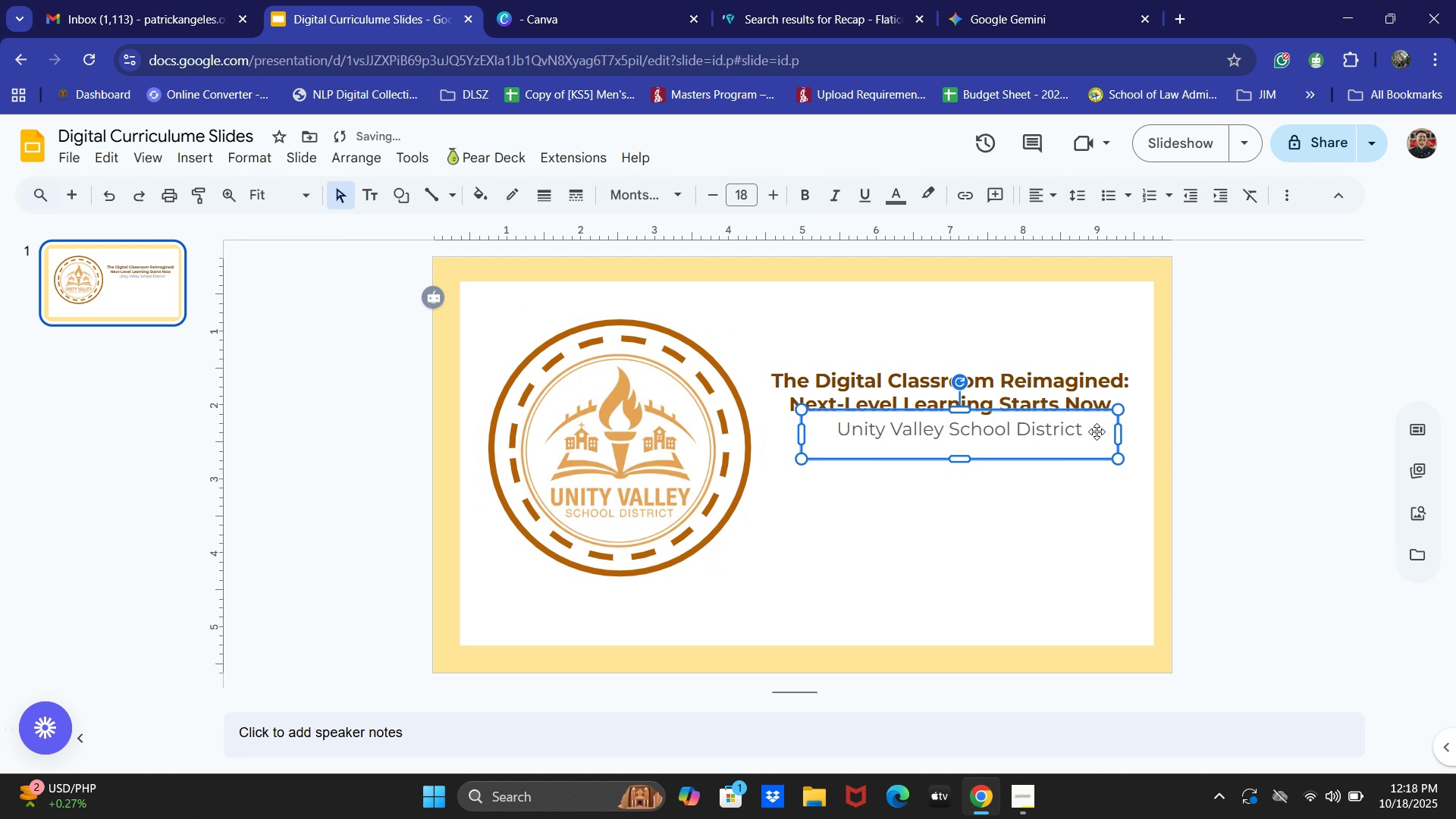 
left_click([1095, 432])
 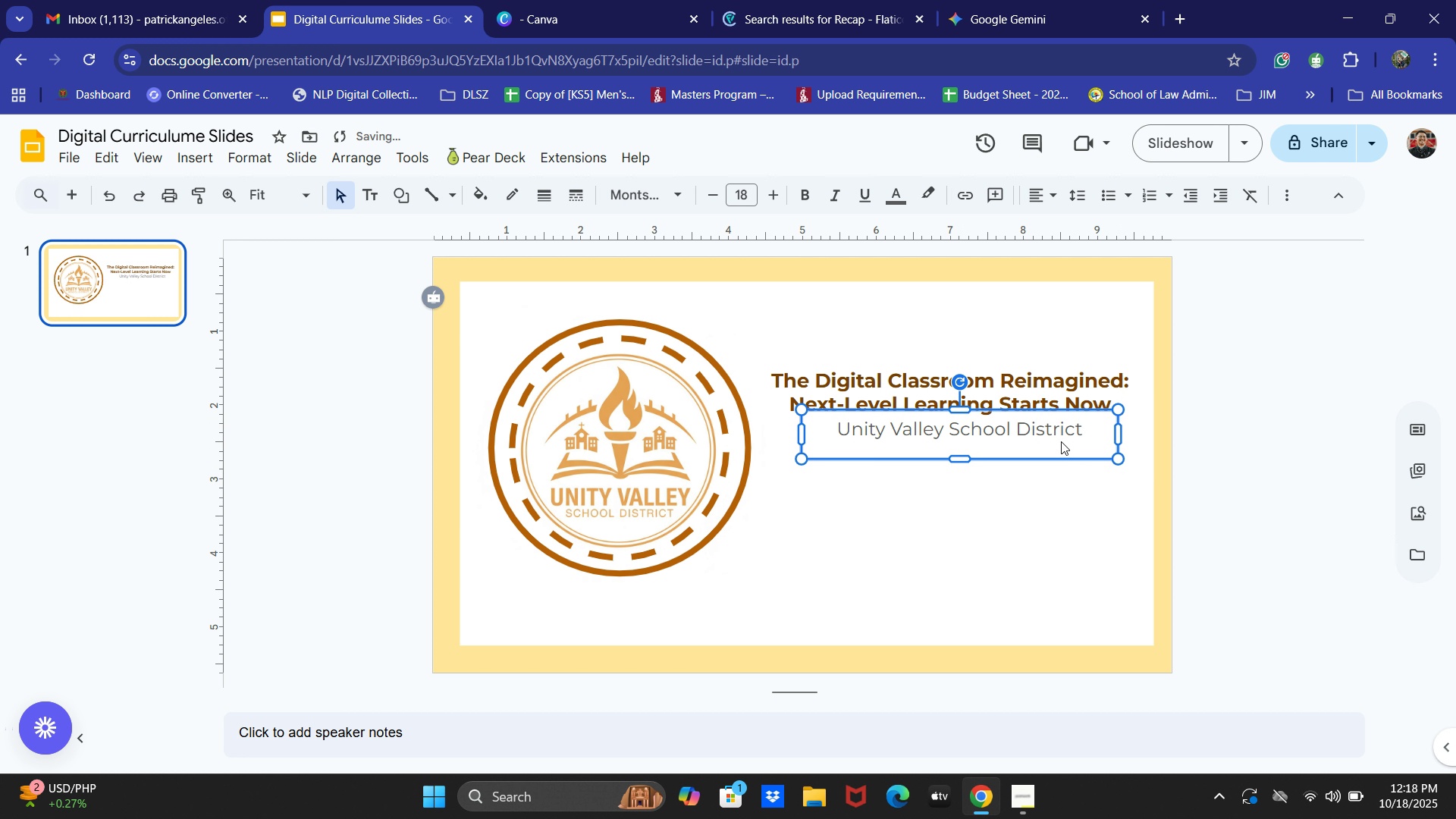 
double_click([1061, 441])
 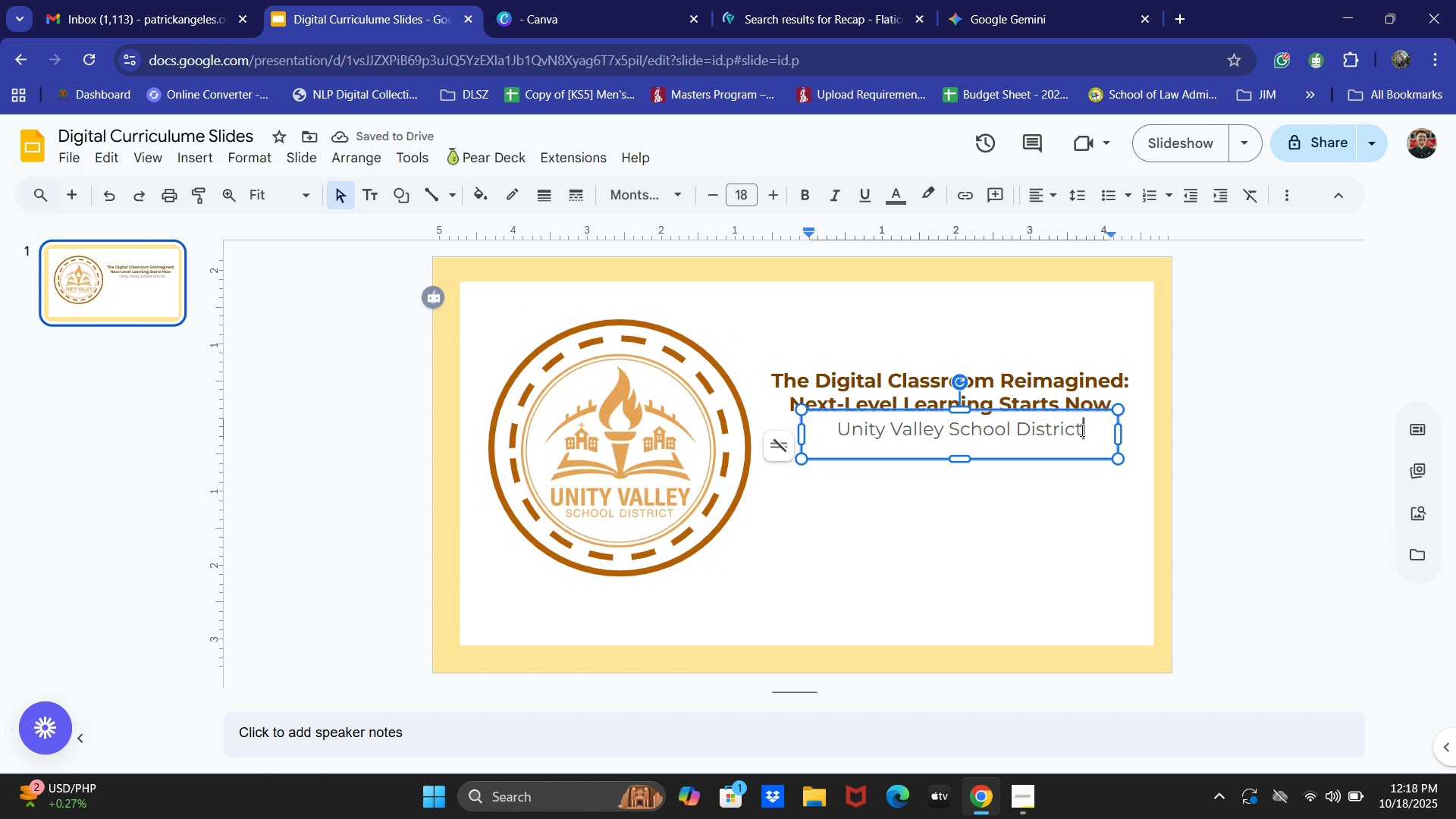 
double_click([1081, 430])
 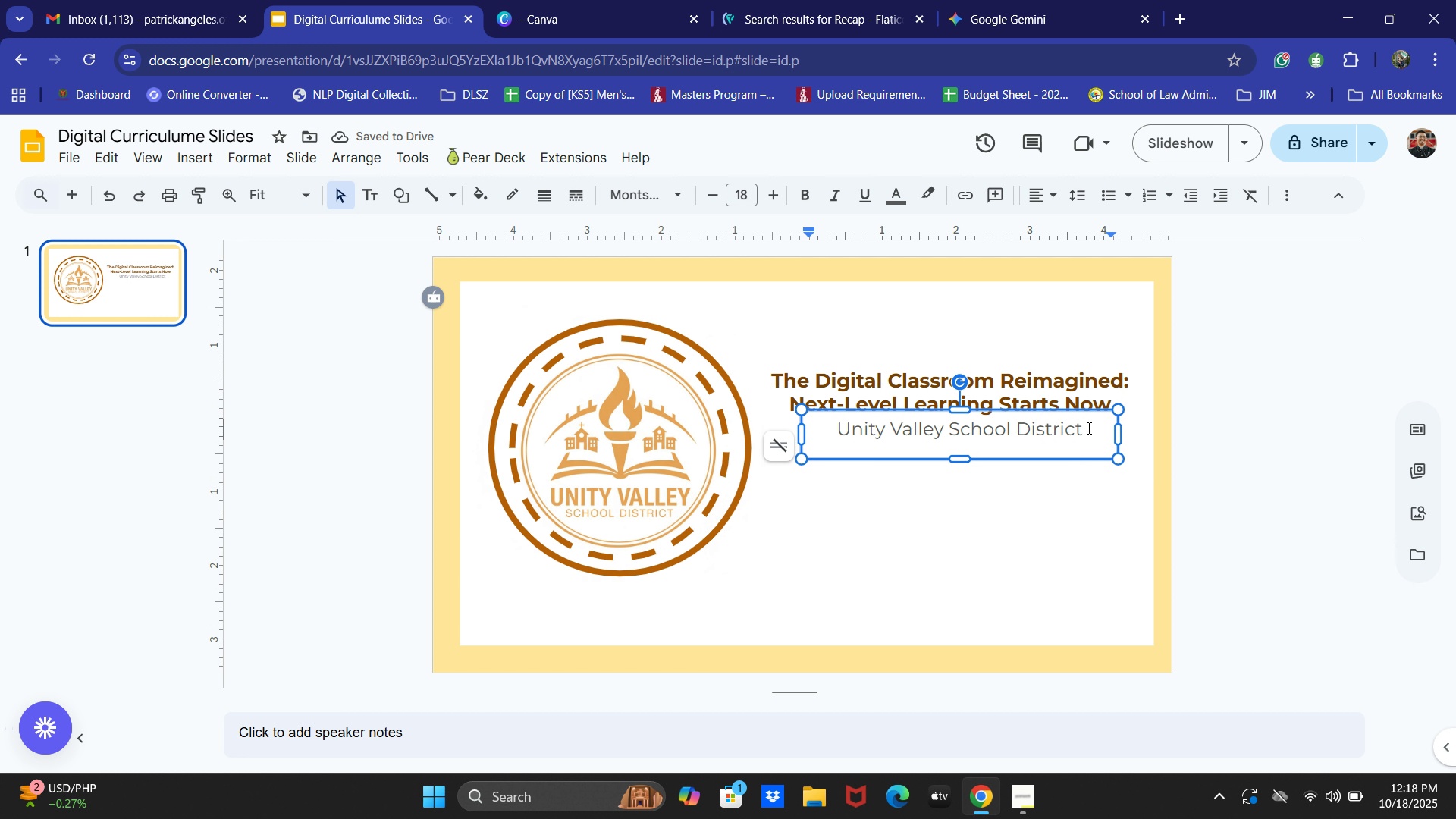 
key(Enter)
 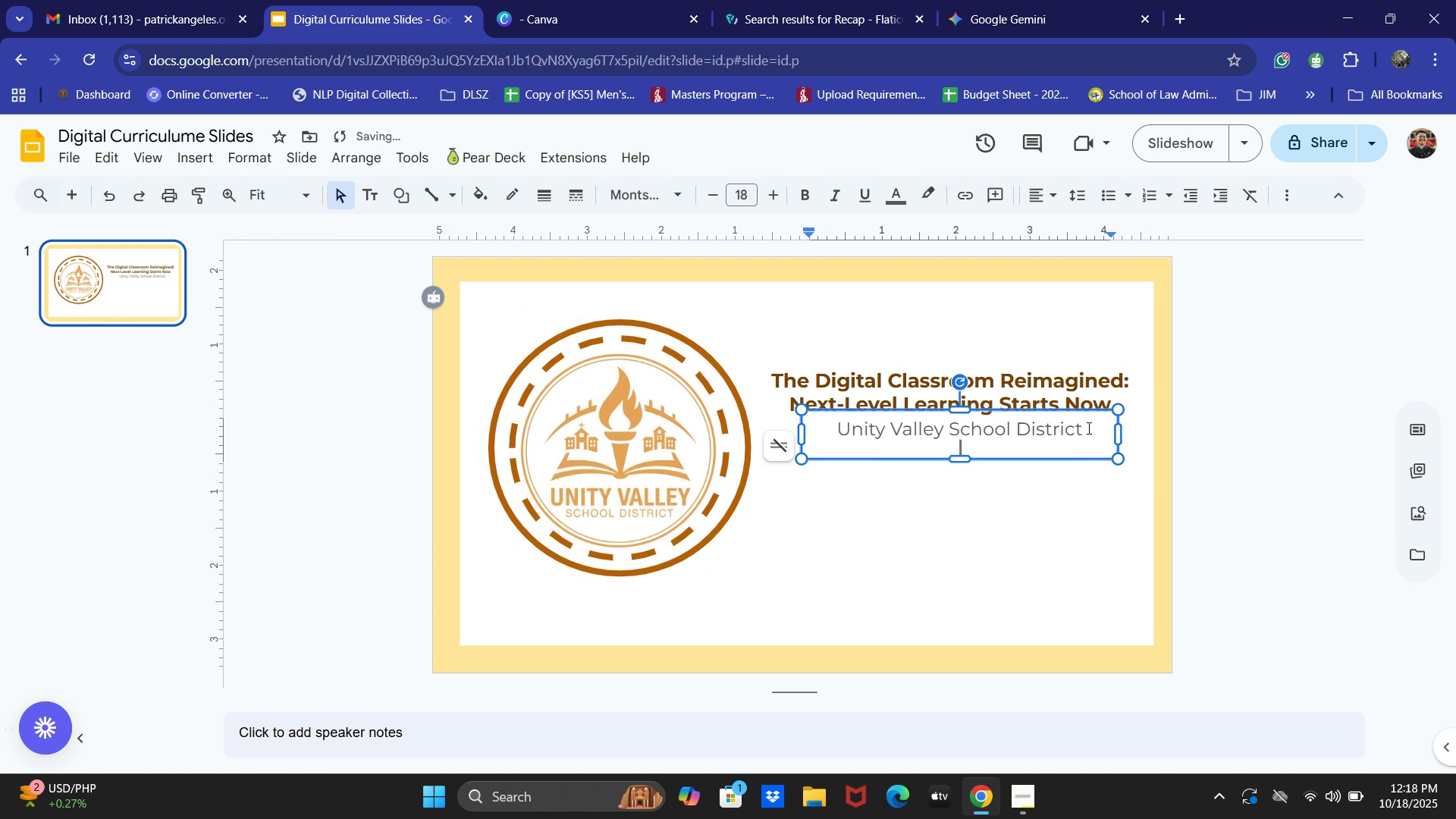 
type(October 18, 2025)
 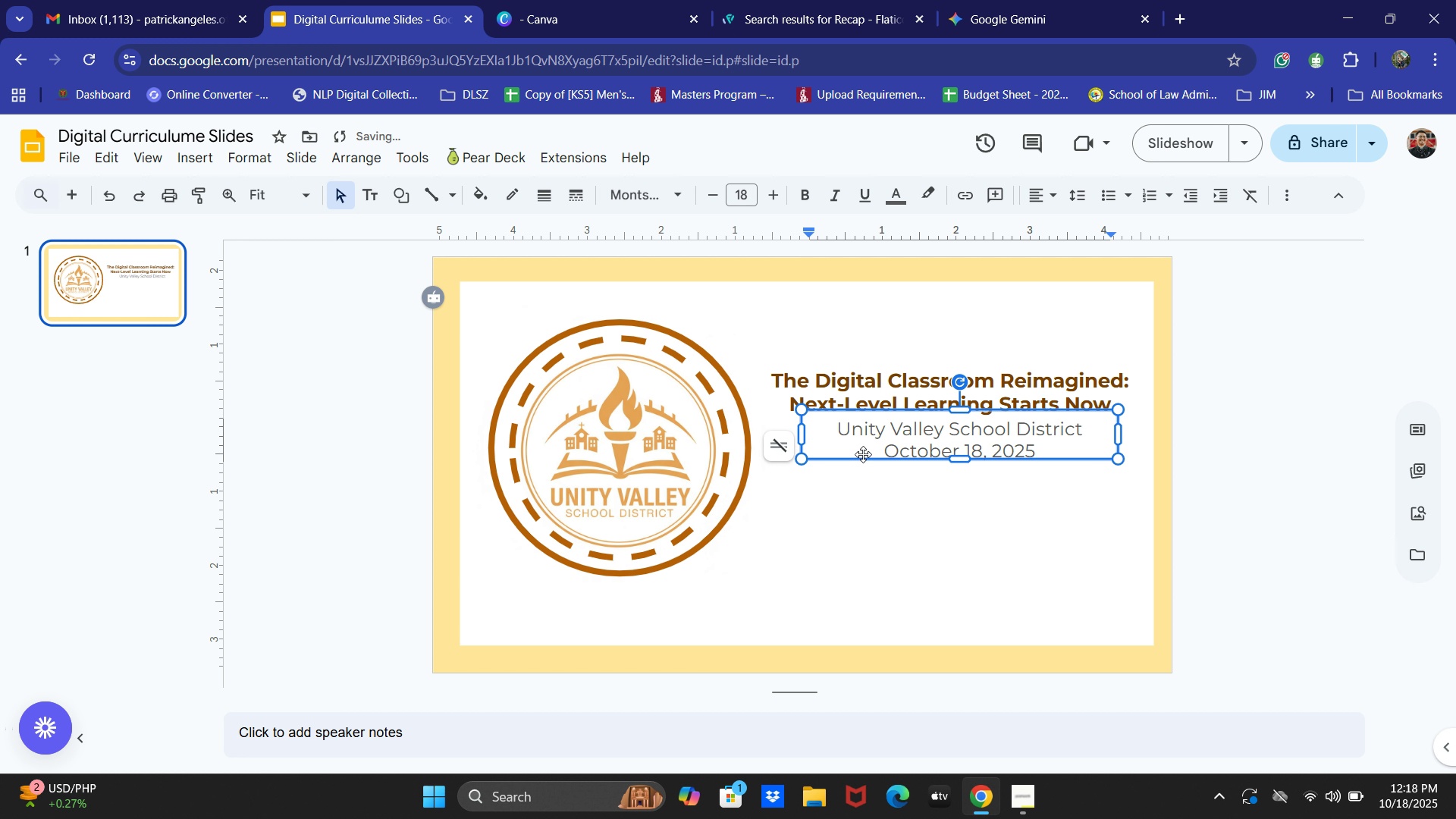 
left_click_drag(start_coordinate=[878, 449], to_coordinate=[1078, 449])
 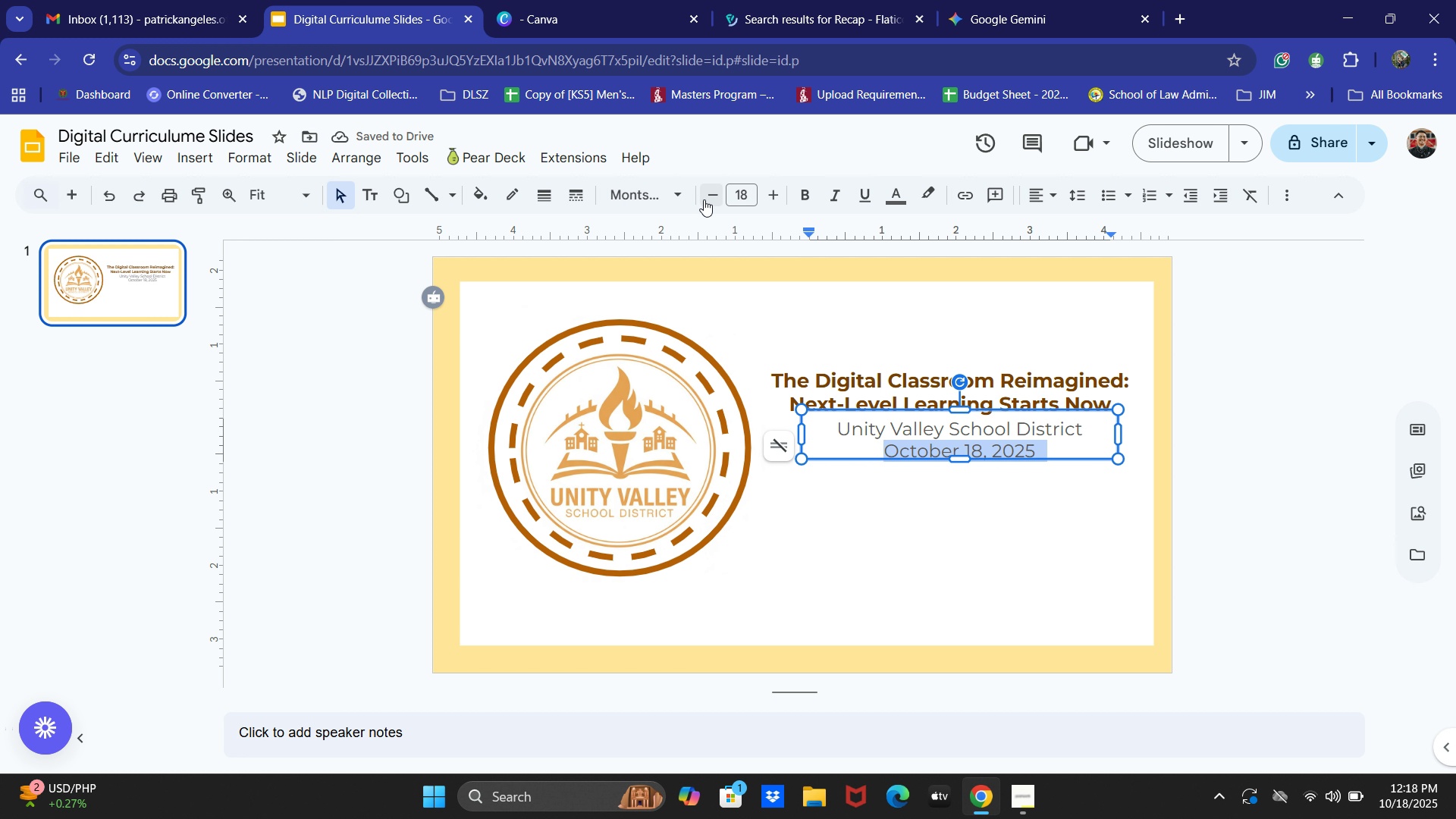 
double_click([704, 199])
 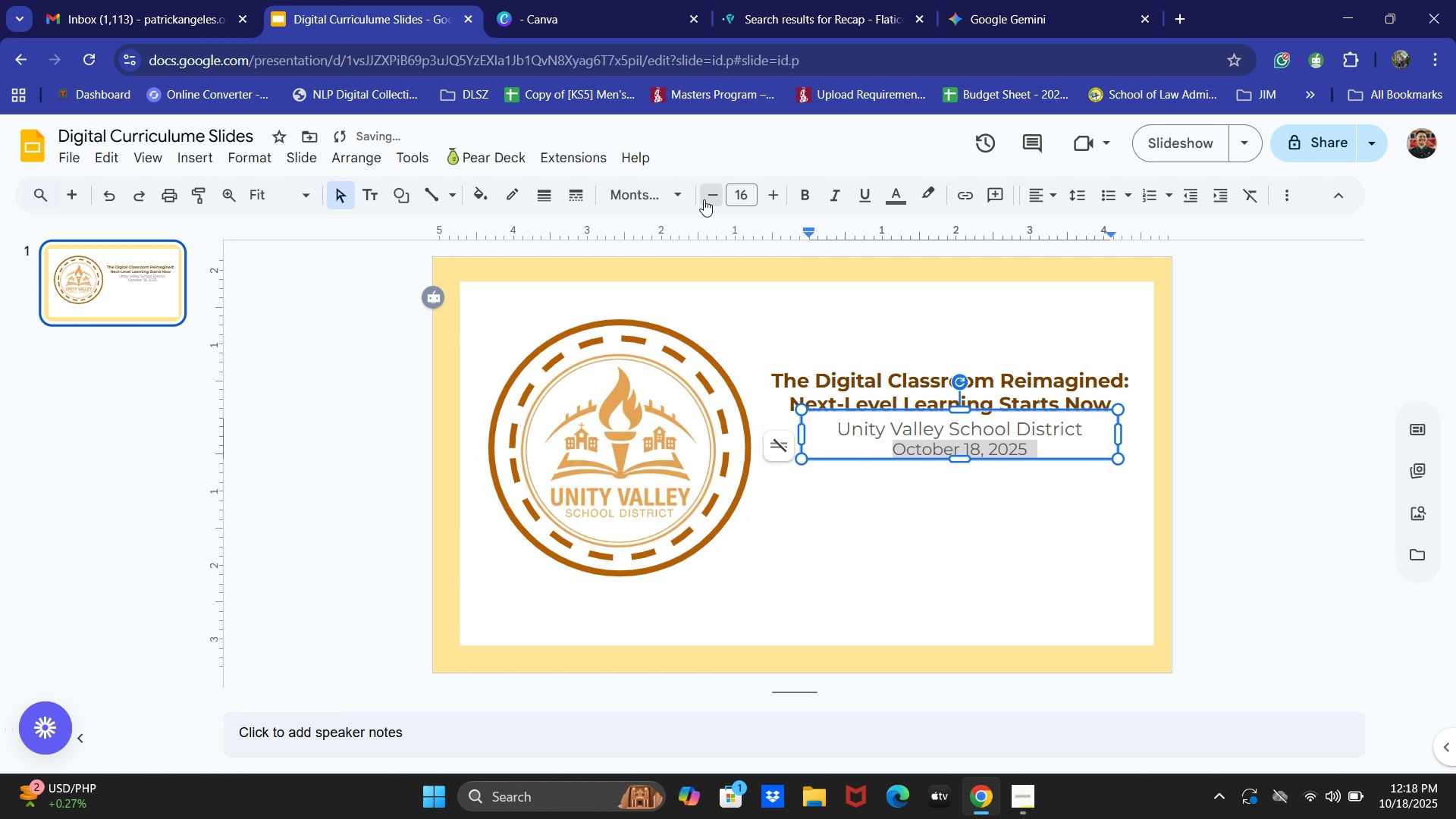 
triple_click([704, 199])
 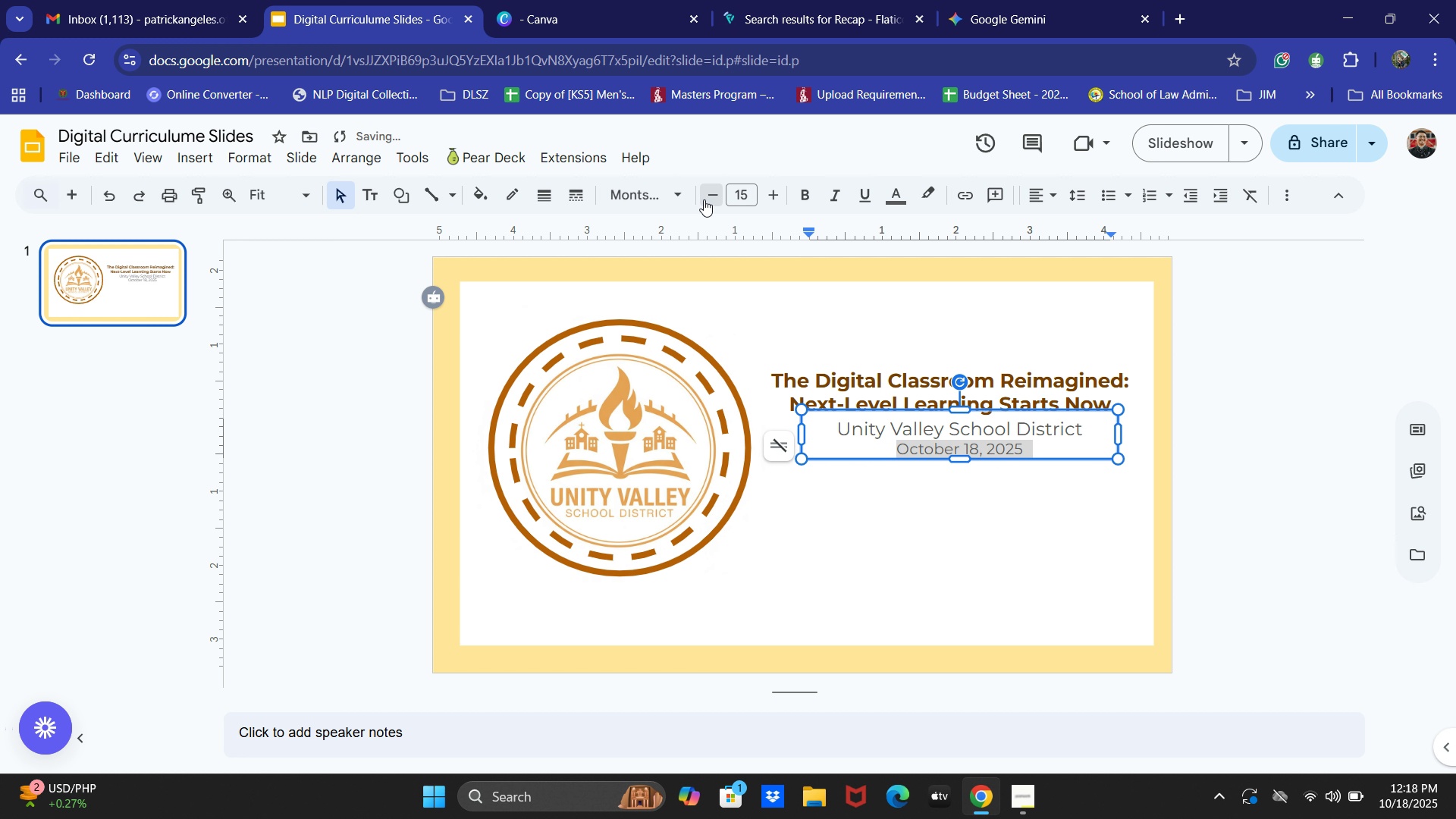 
triple_click([704, 199])
 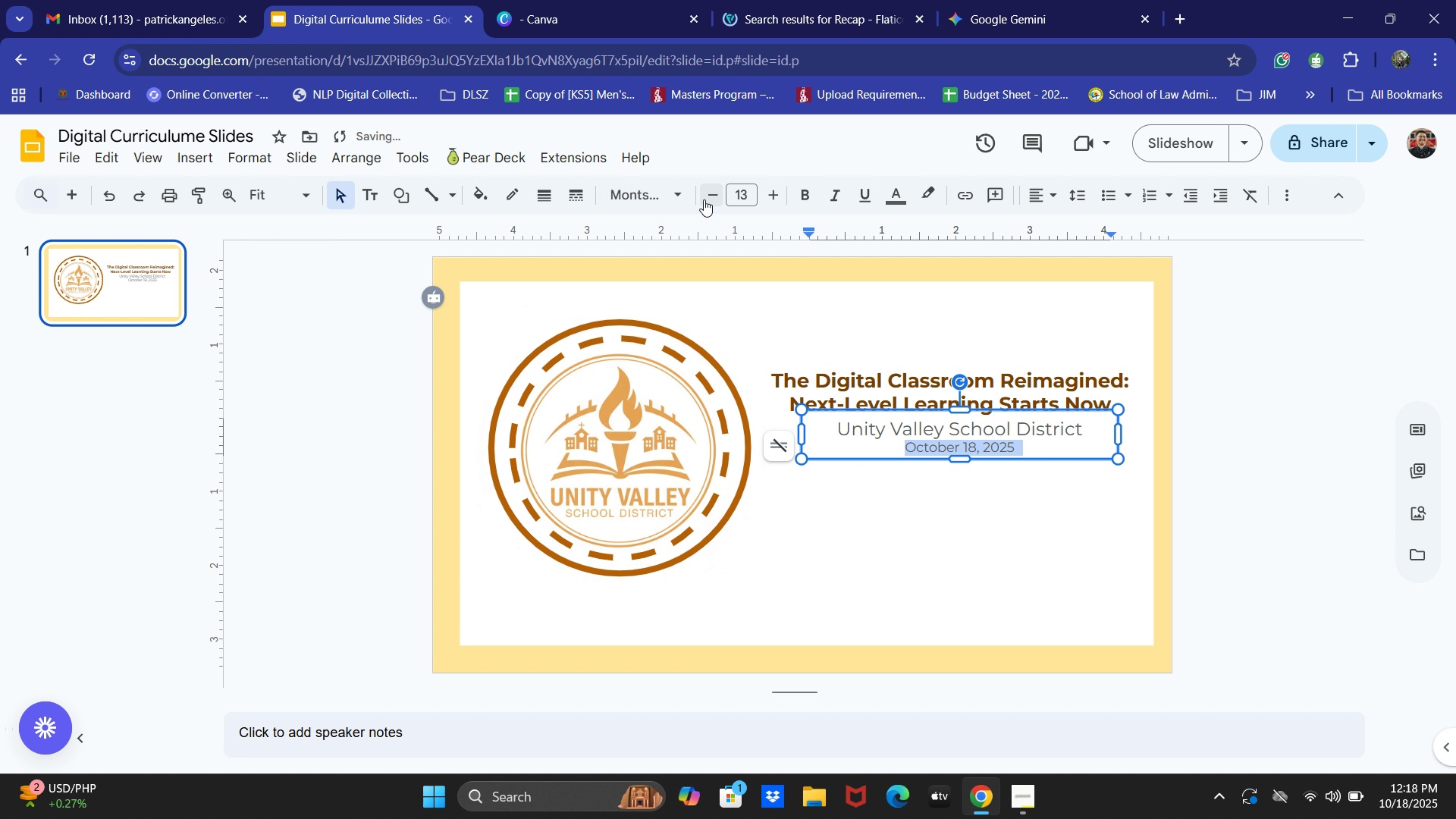 
triple_click([704, 199])
 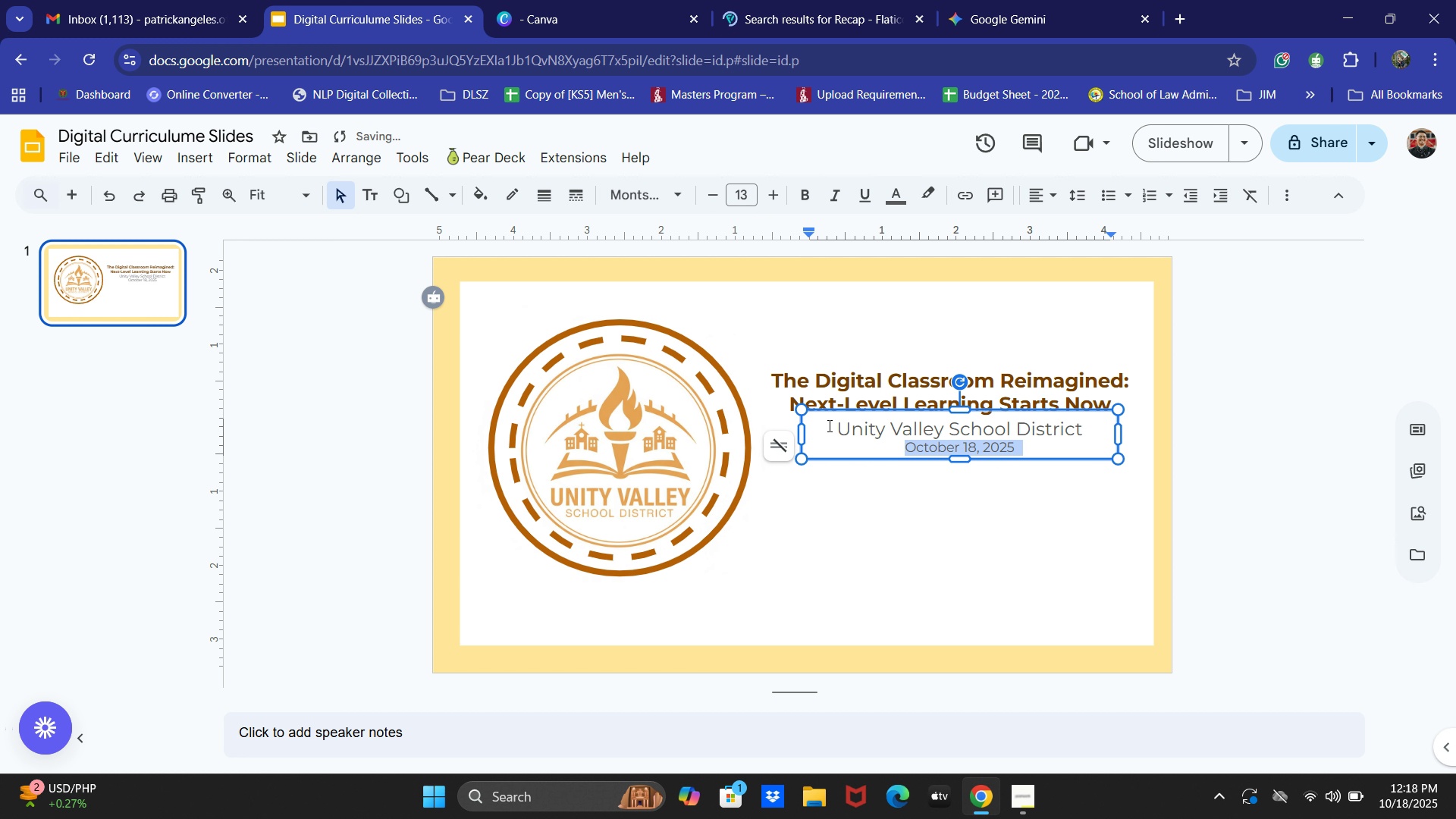 
left_click_drag(start_coordinate=[830, 434], to_coordinate=[1085, 431])
 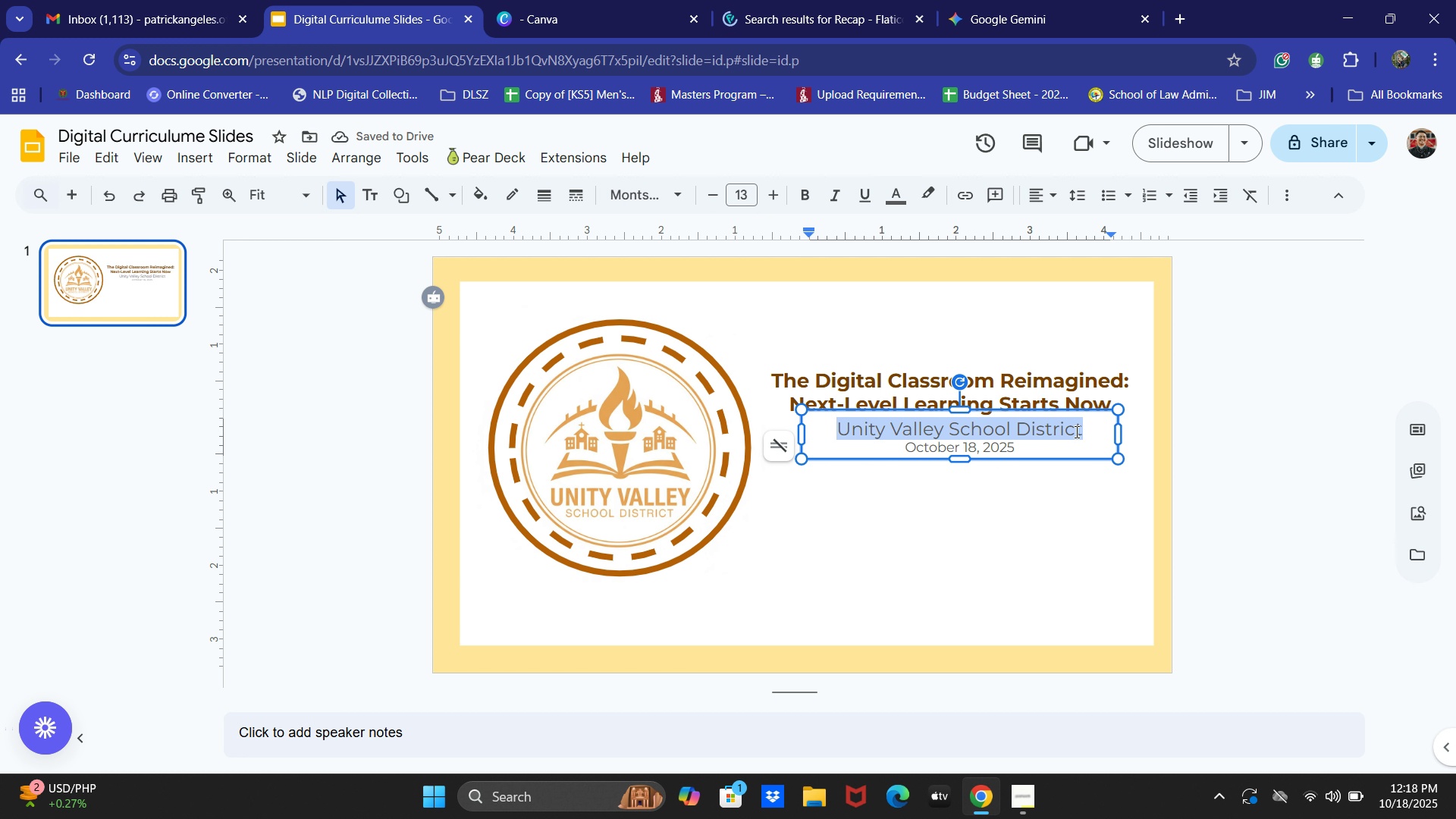 
key(Control+B)
 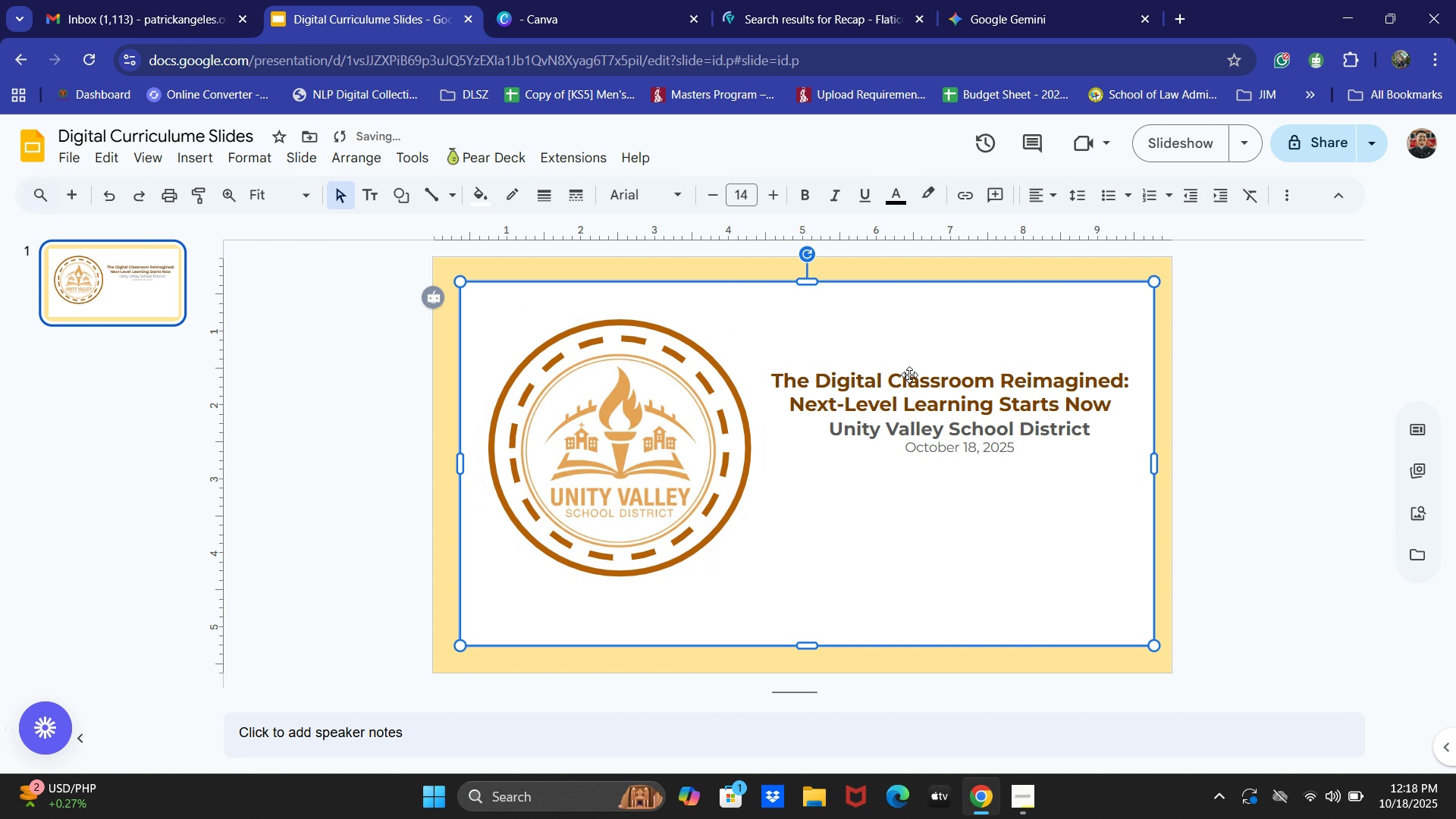 
hold_key(key=ShiftLeft, duration=0.82)
left_click([907, 371])
 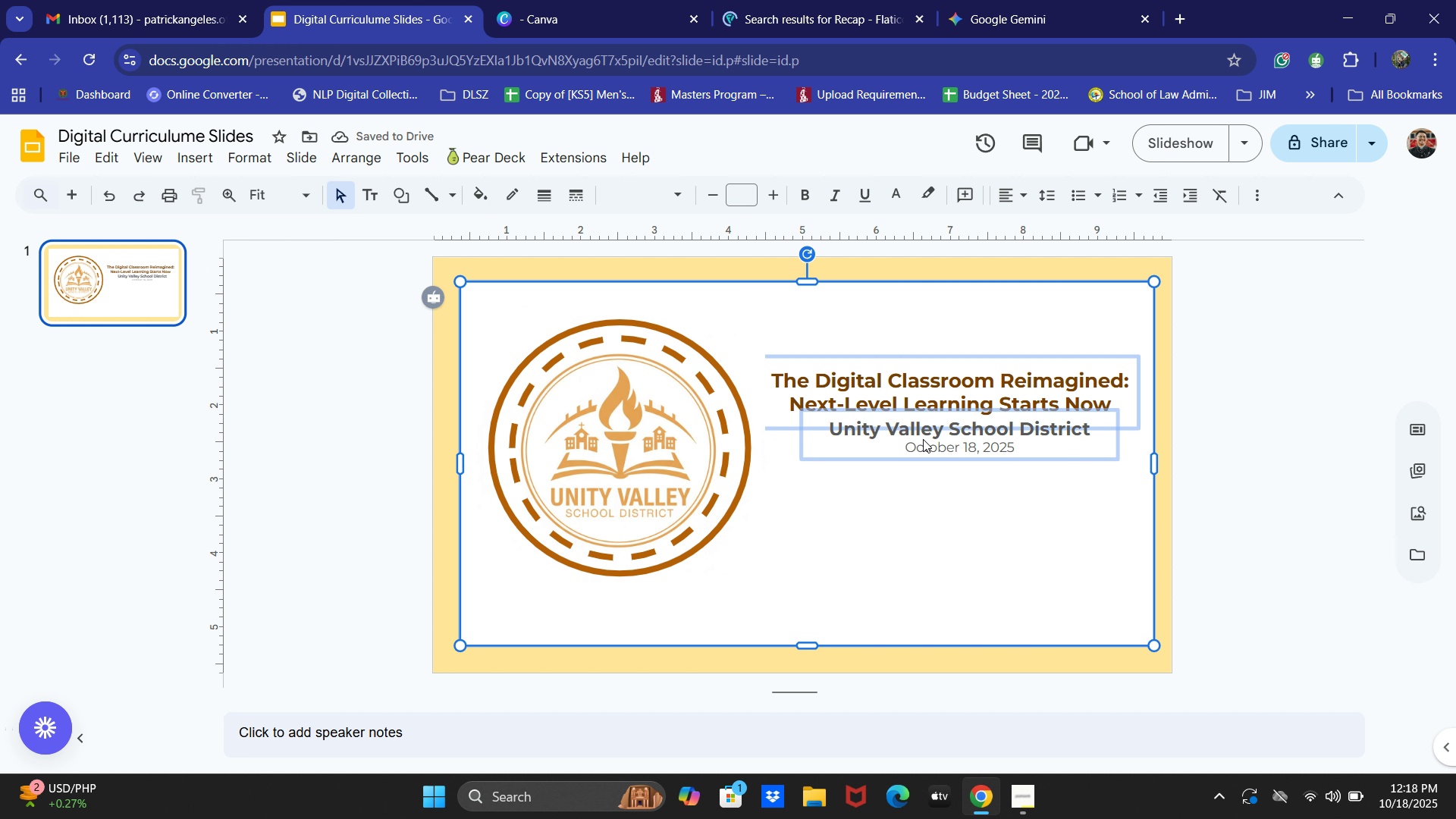 
key(ArrowDown)
 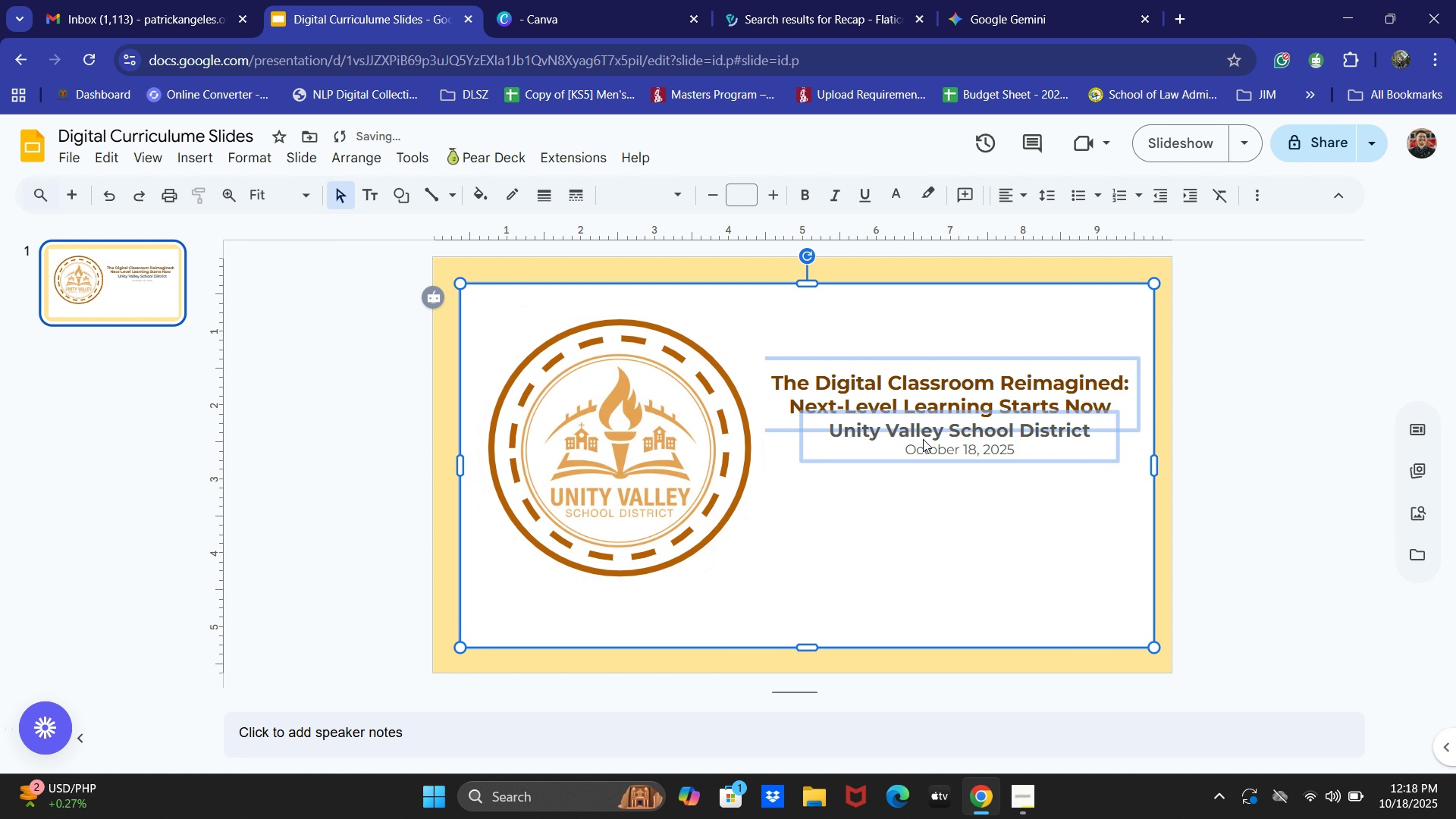 
hold_key(key=ArrowDown, duration=1.0)
 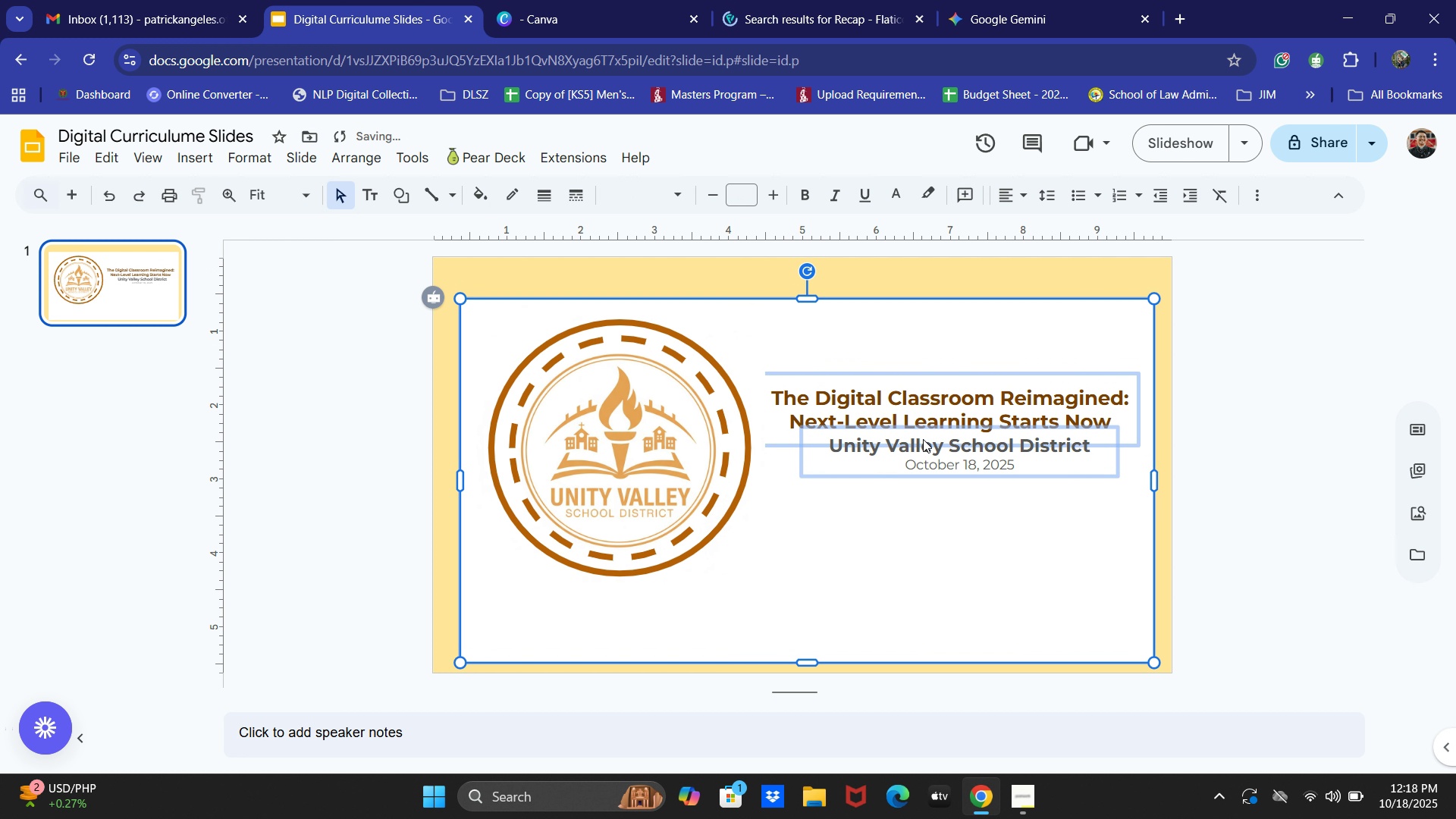 
hold_key(key=ControlLeft, duration=0.97)
 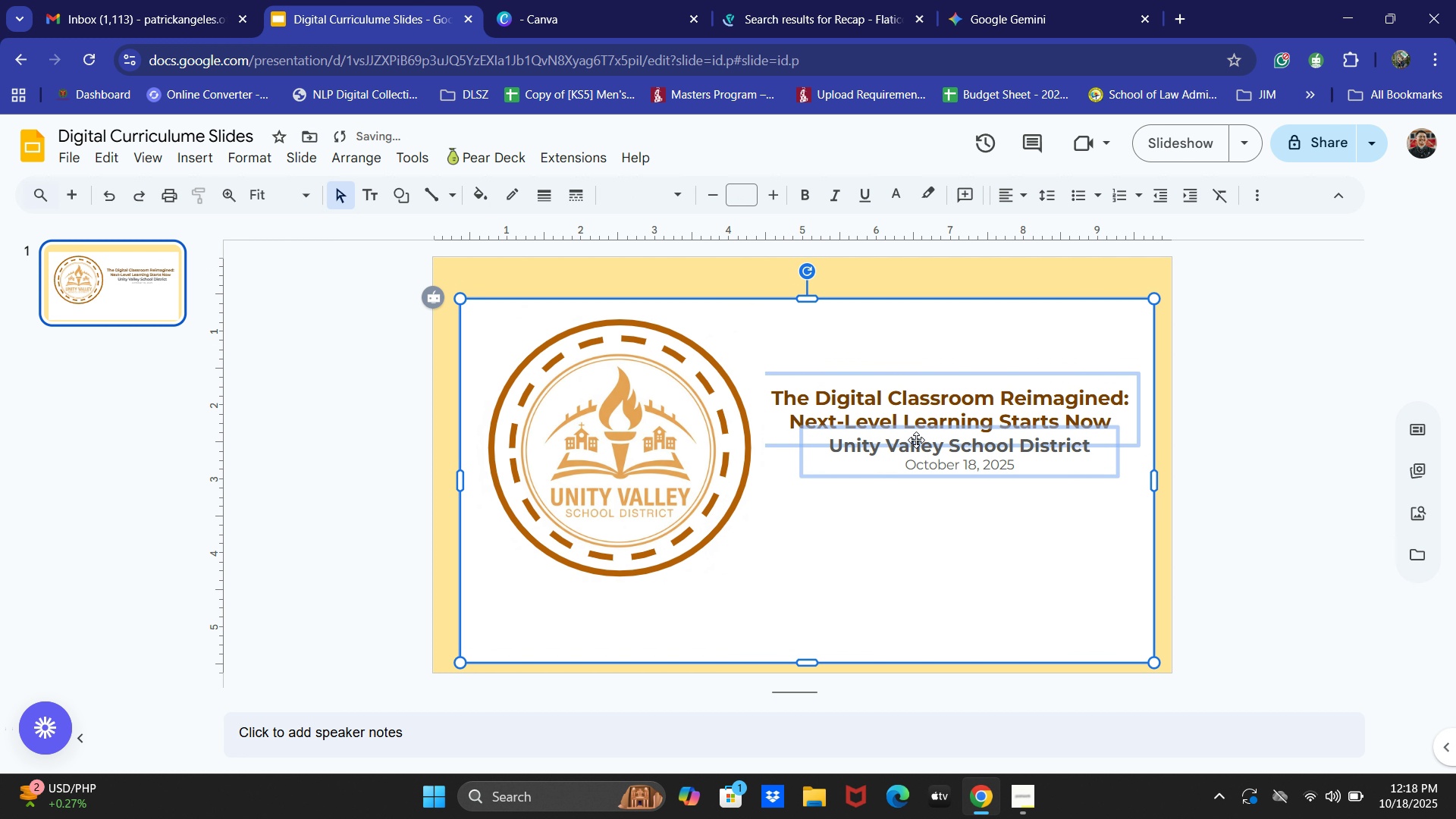 
key(Control+Shift+ShiftLeft)
 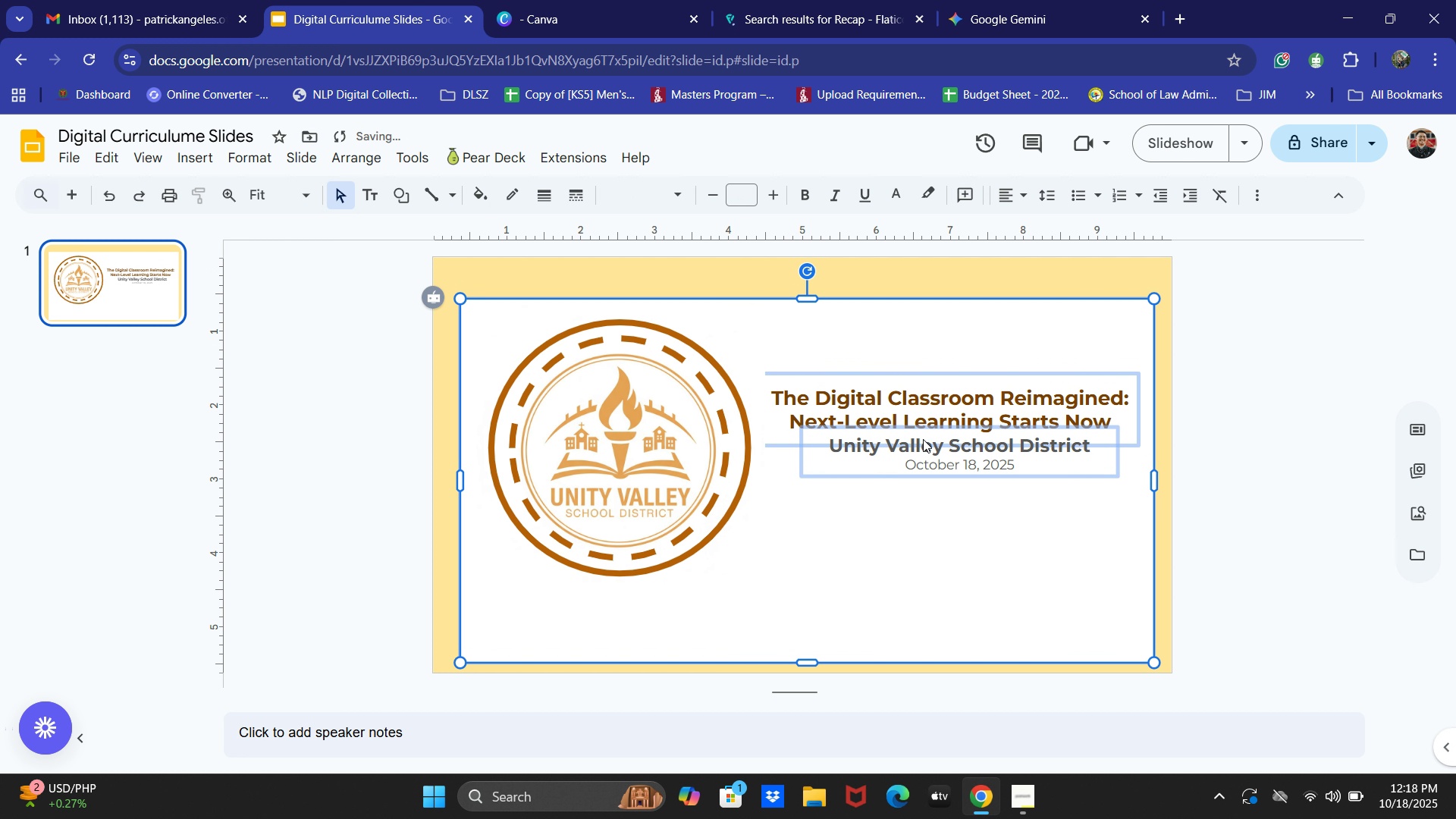 
key(Control+Shift+ShiftLeft)
 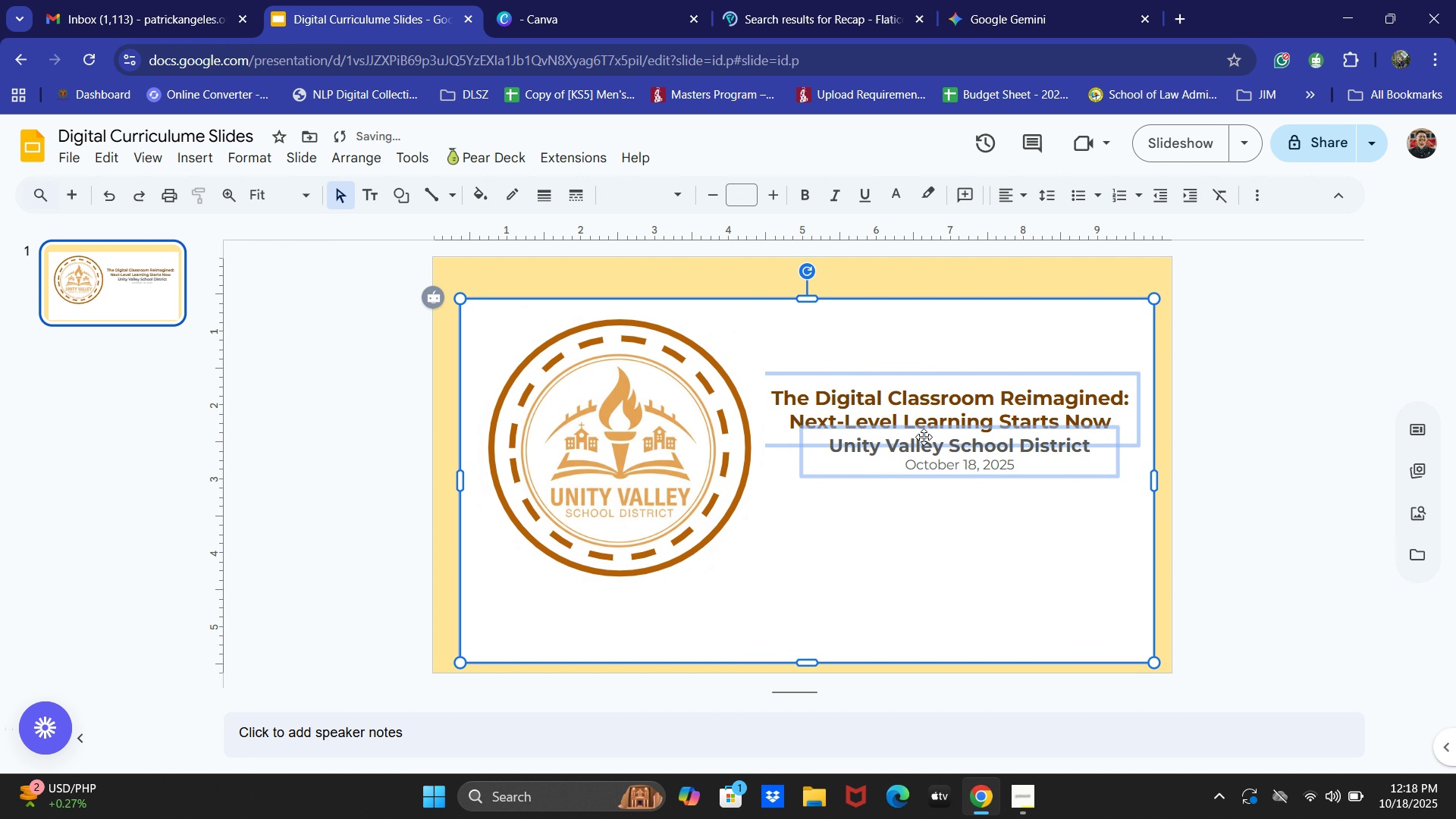 
key(Control+Z)
 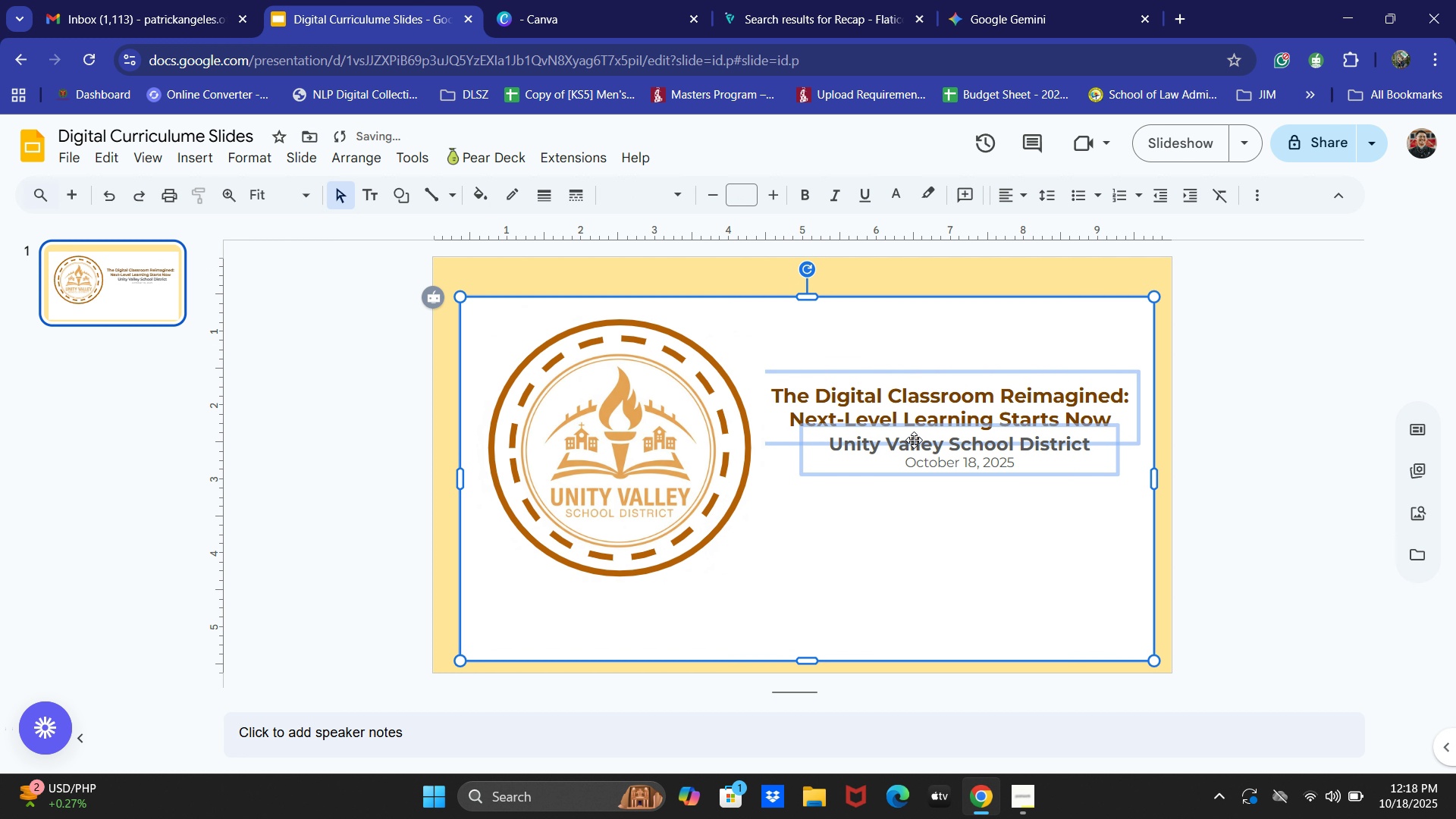 
key(Control+Z)
 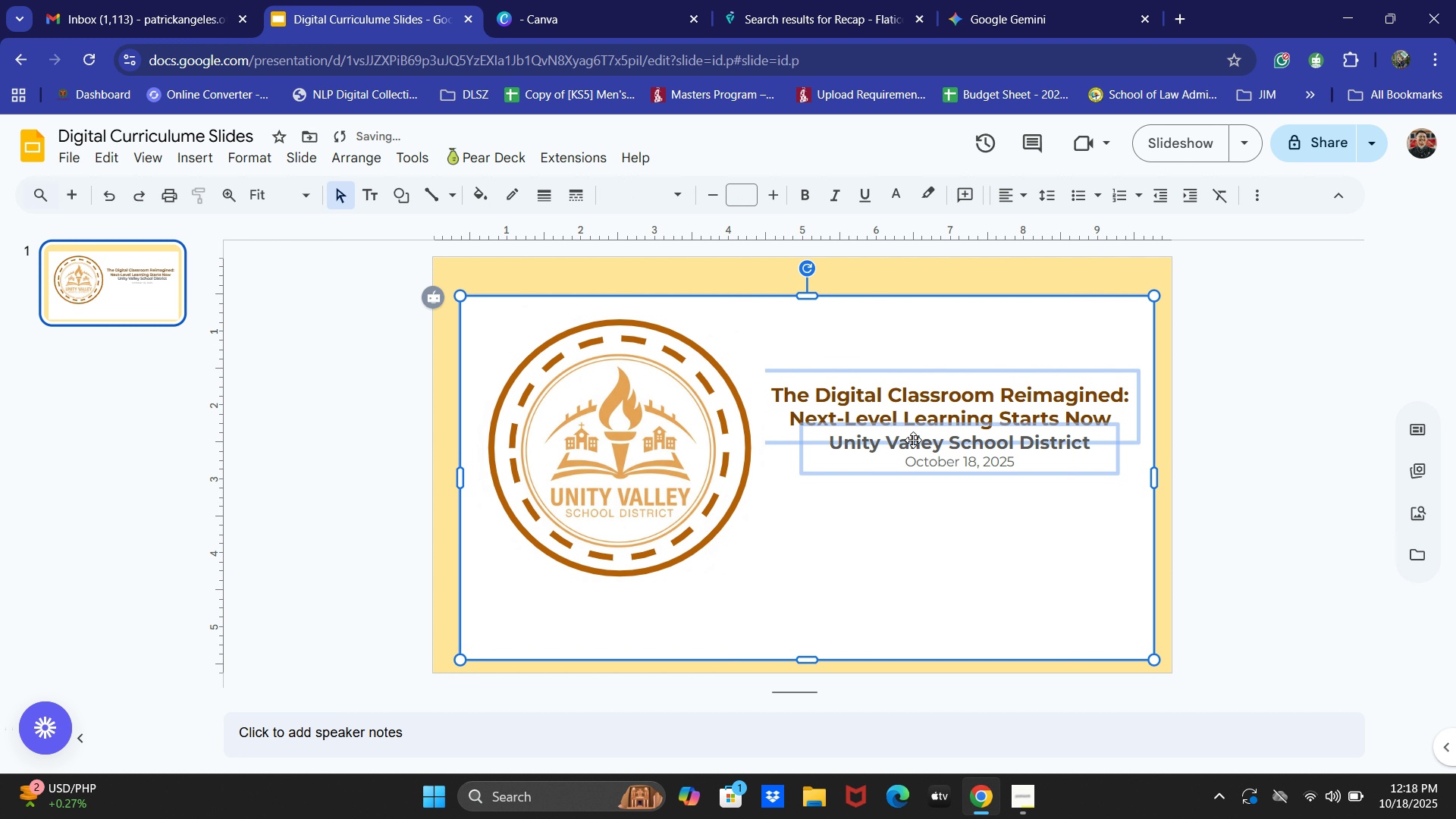 
key(Control+Z)
 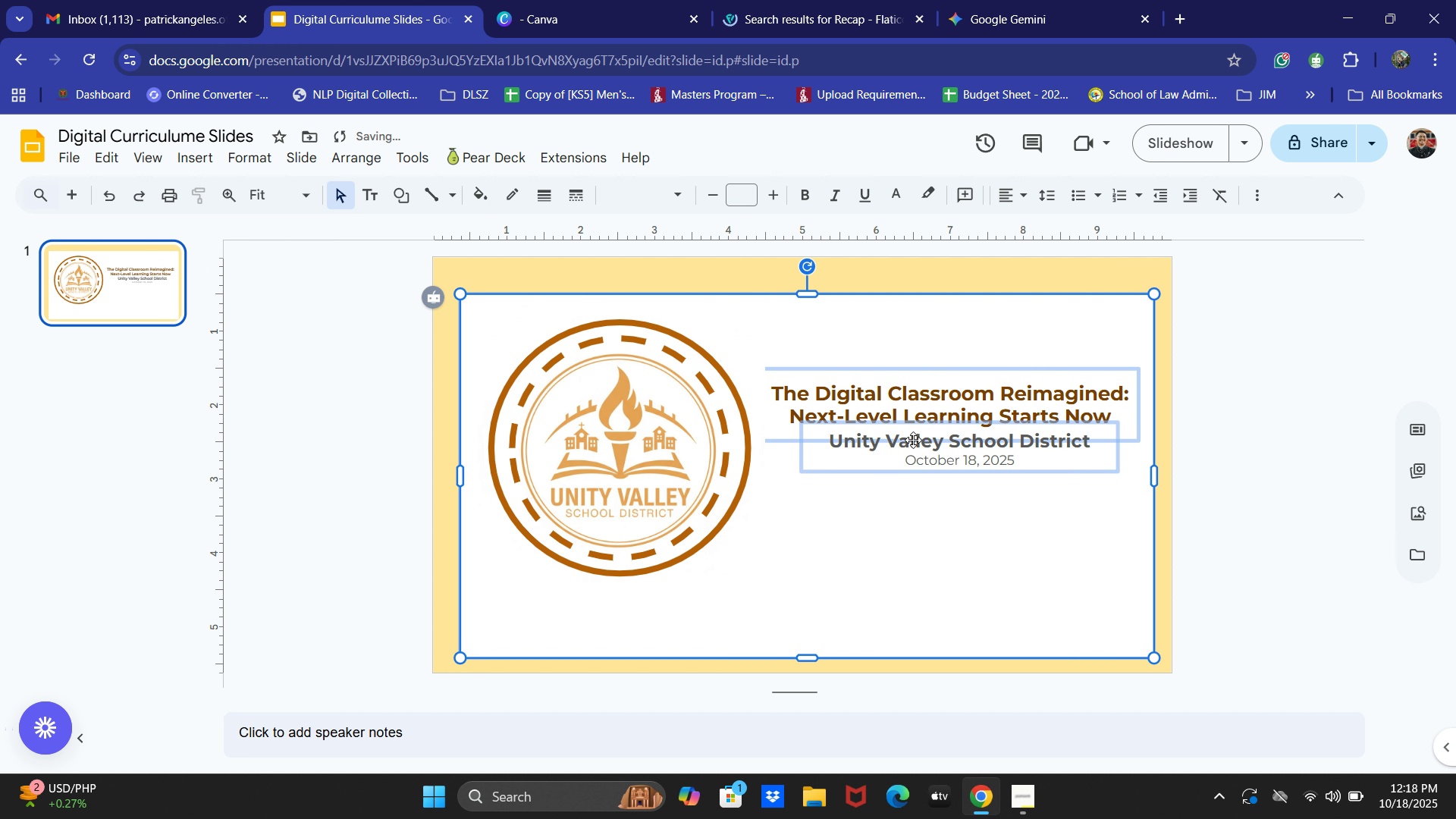 
key(Control+Z)
 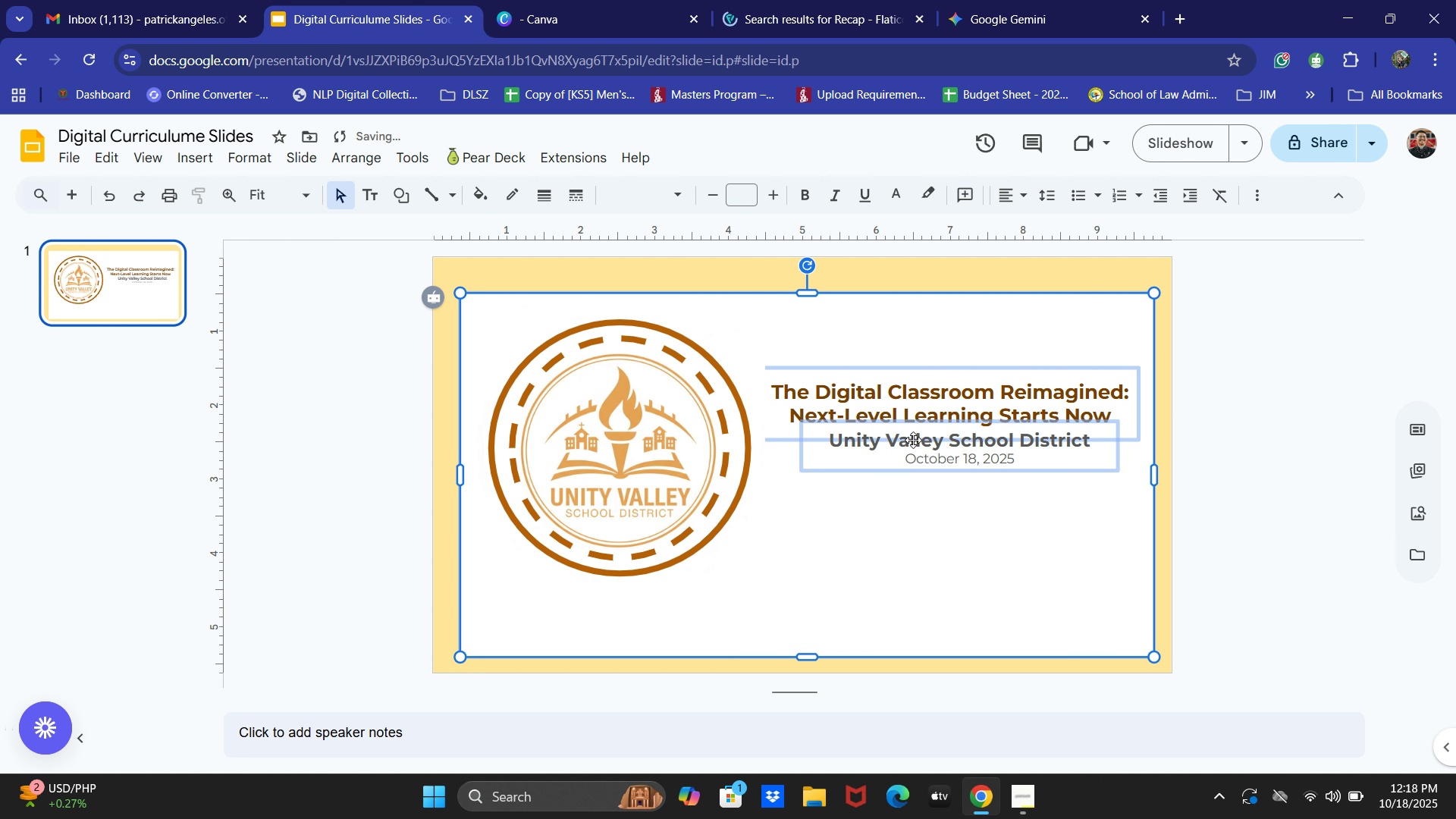 
key(Control+Z)
 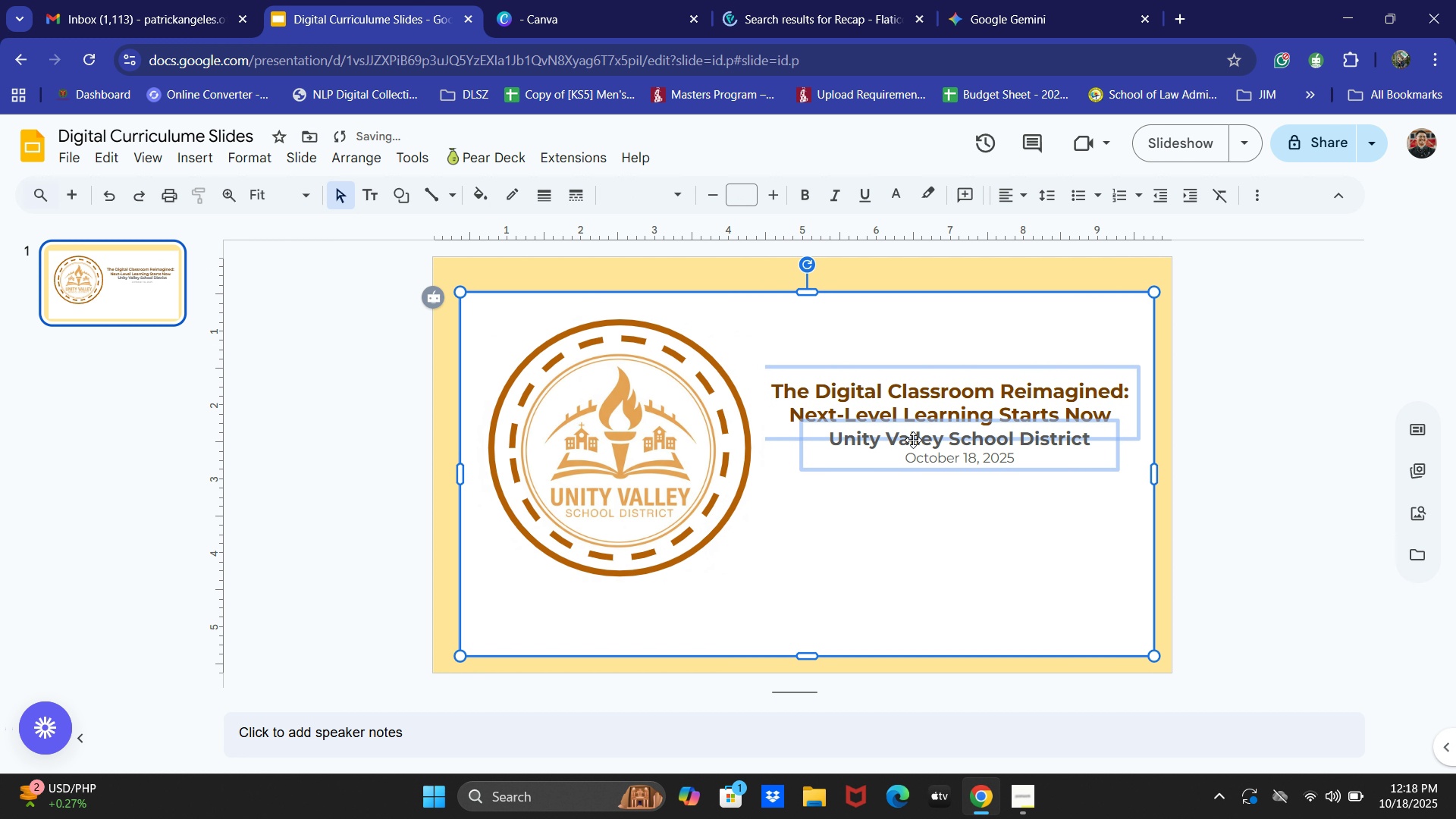 
key(Control+Z)
 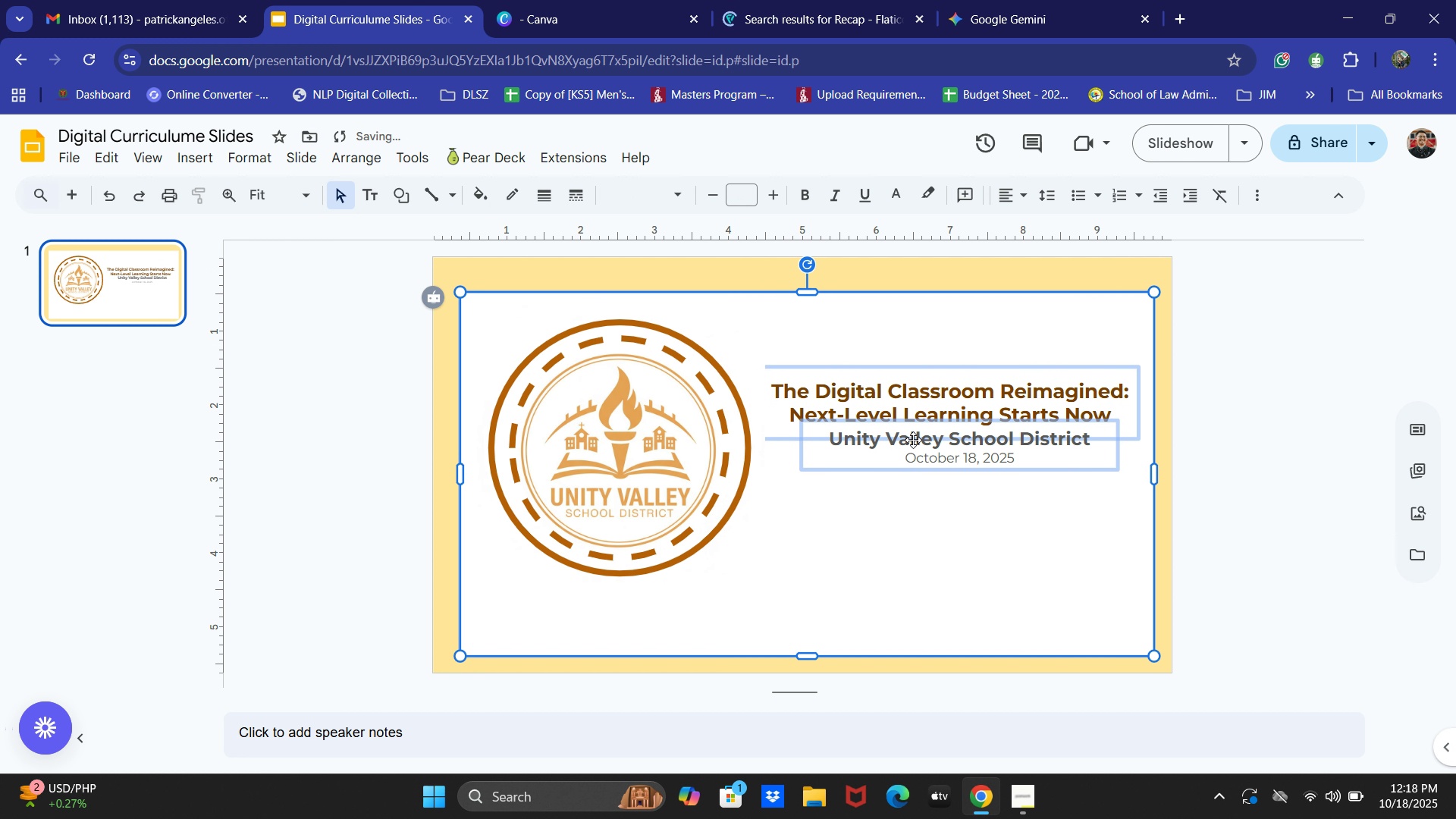 
key(Control+Z)
 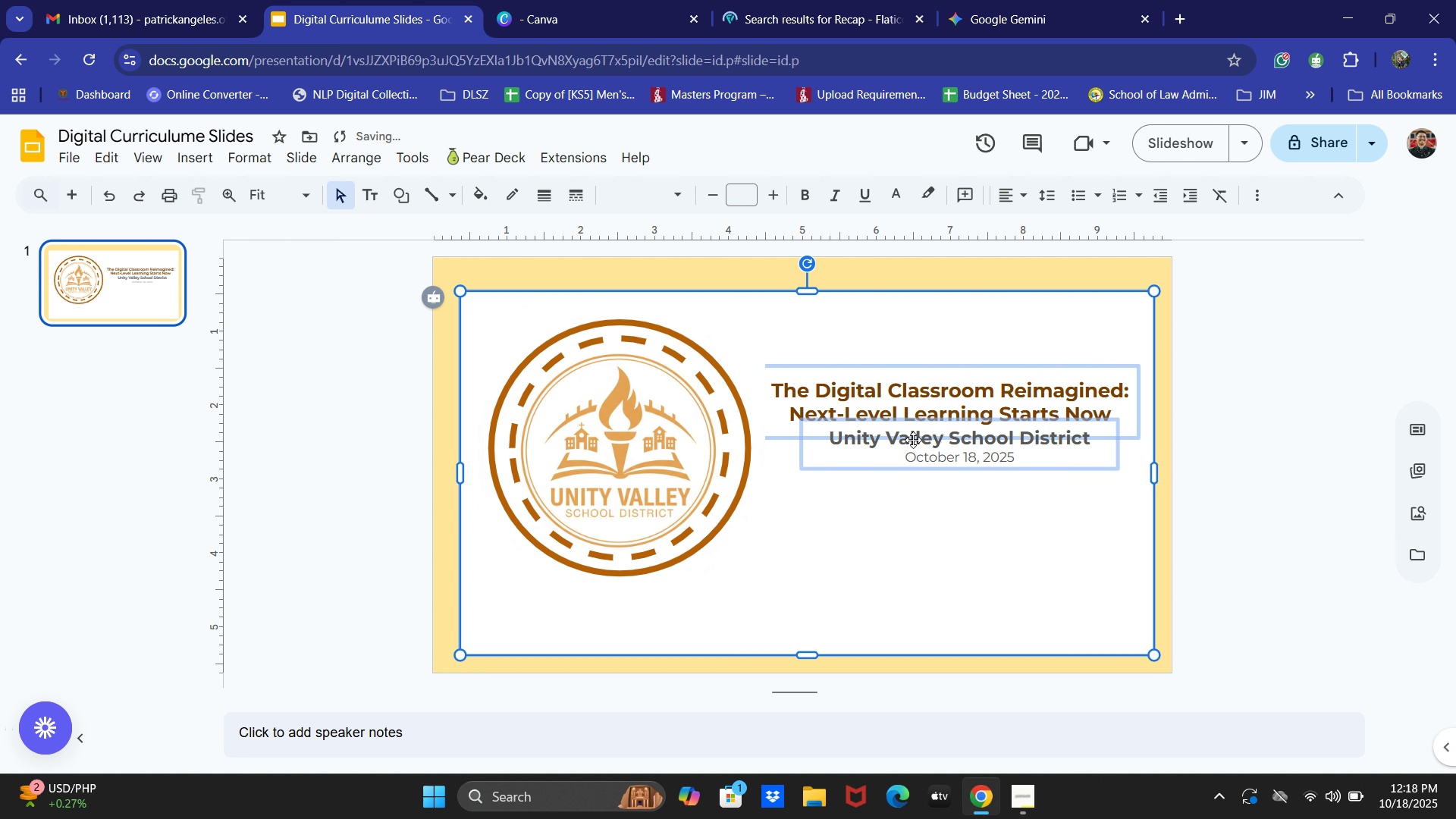 
key(Control+Z)
 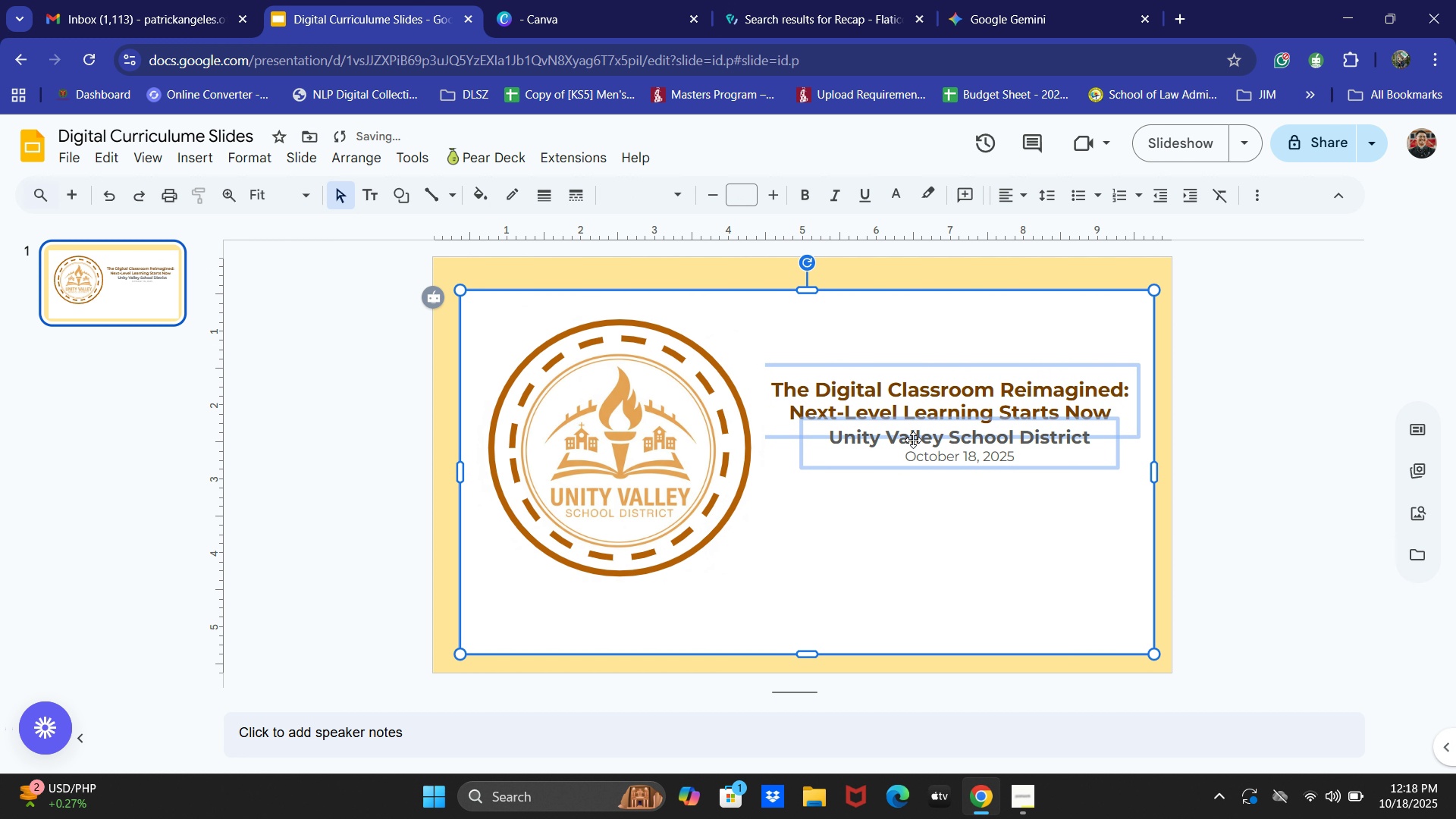 
key(Control+Z)
 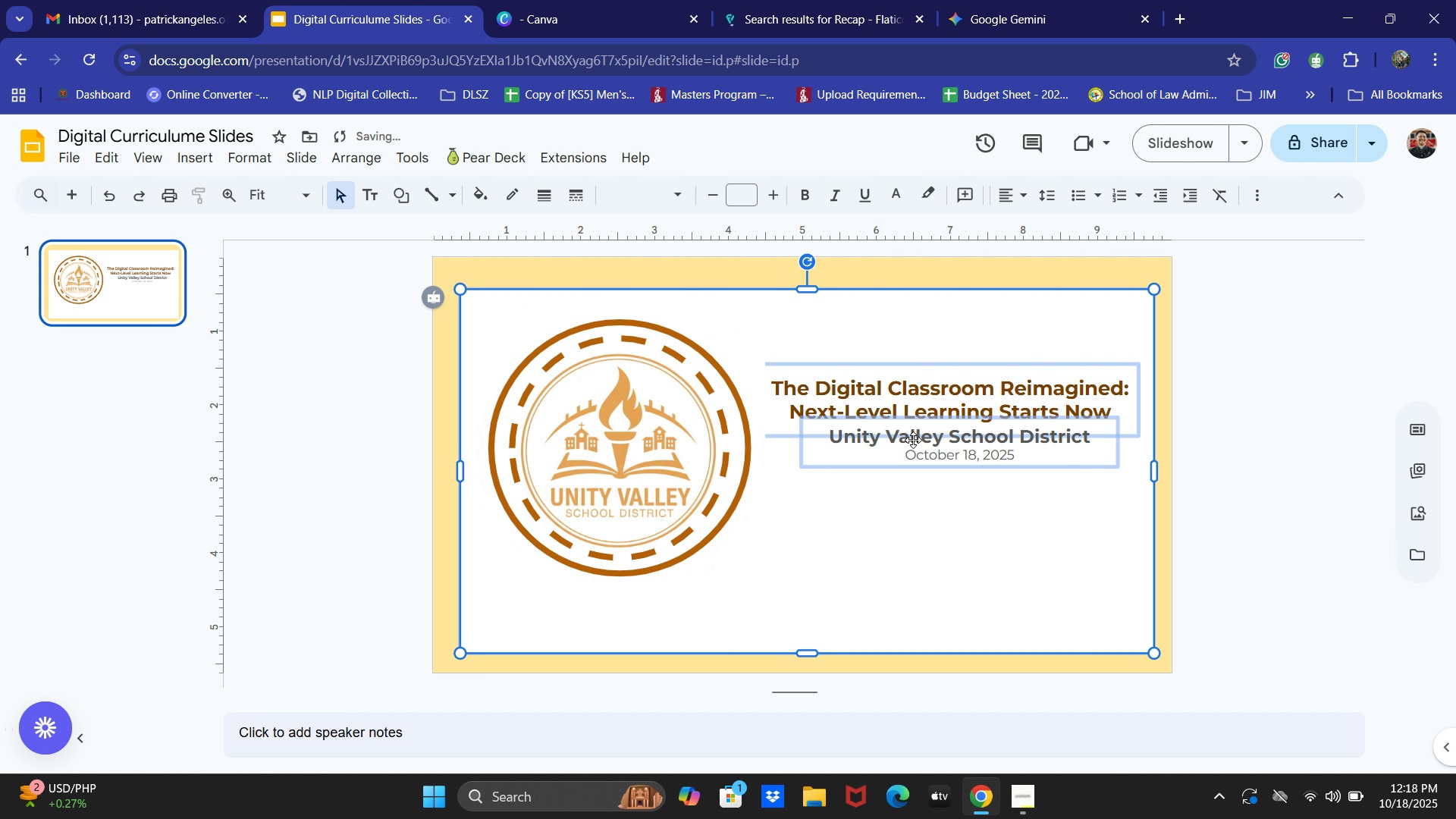 
key(Control+Z)
 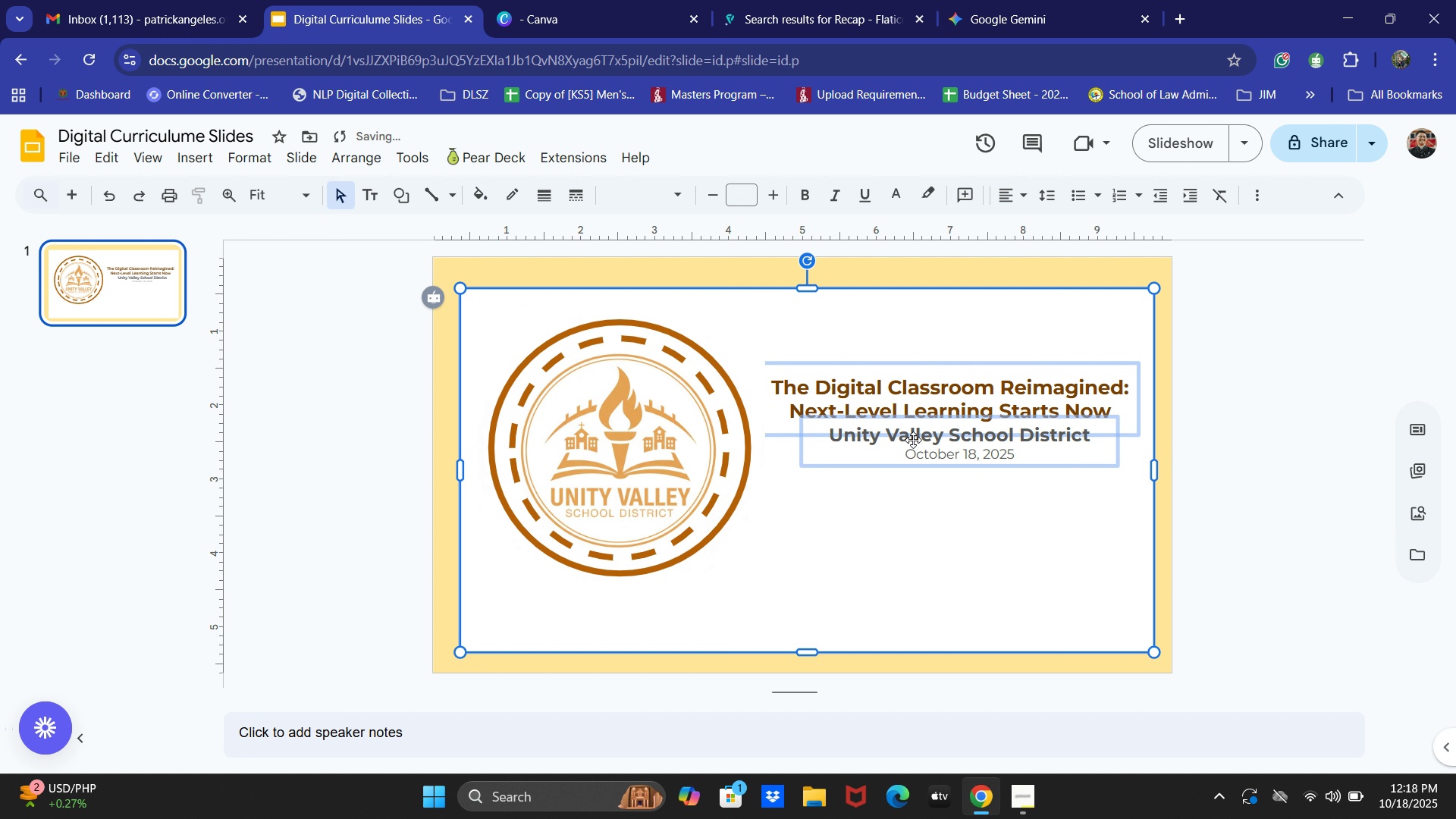 
key(Control+Z)
 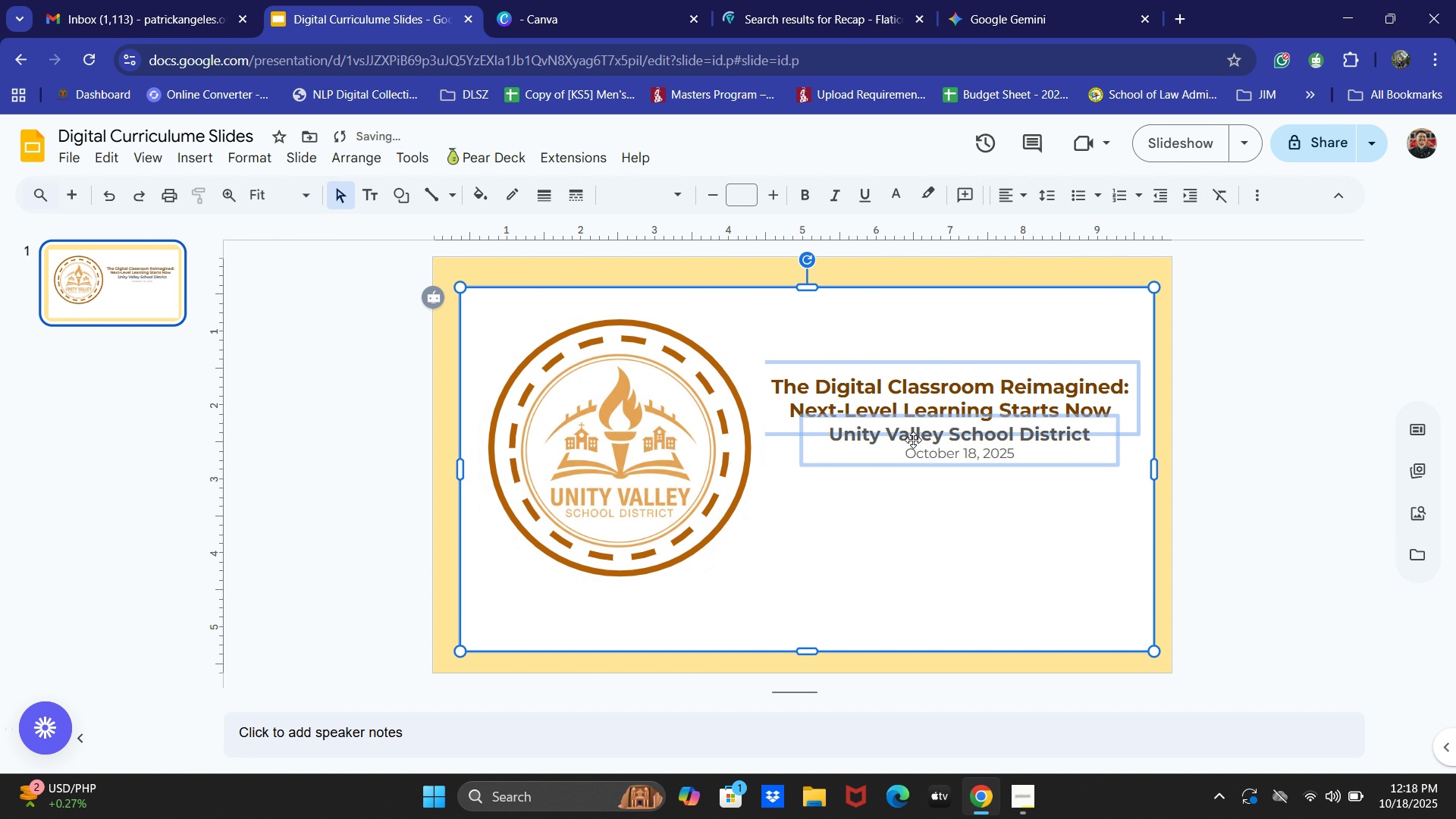 
key(Control+Z)
 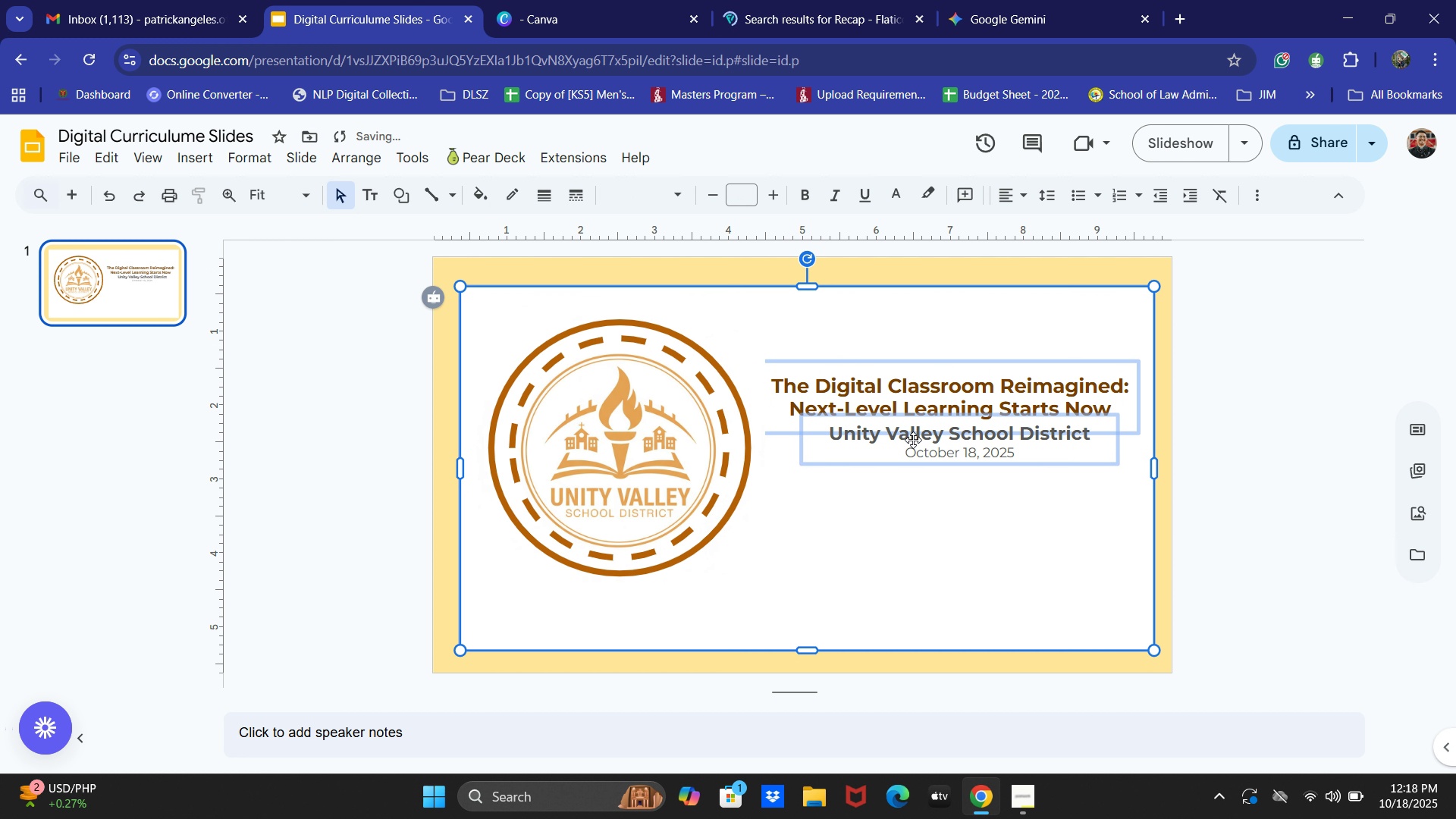 
key(Control+Z)
 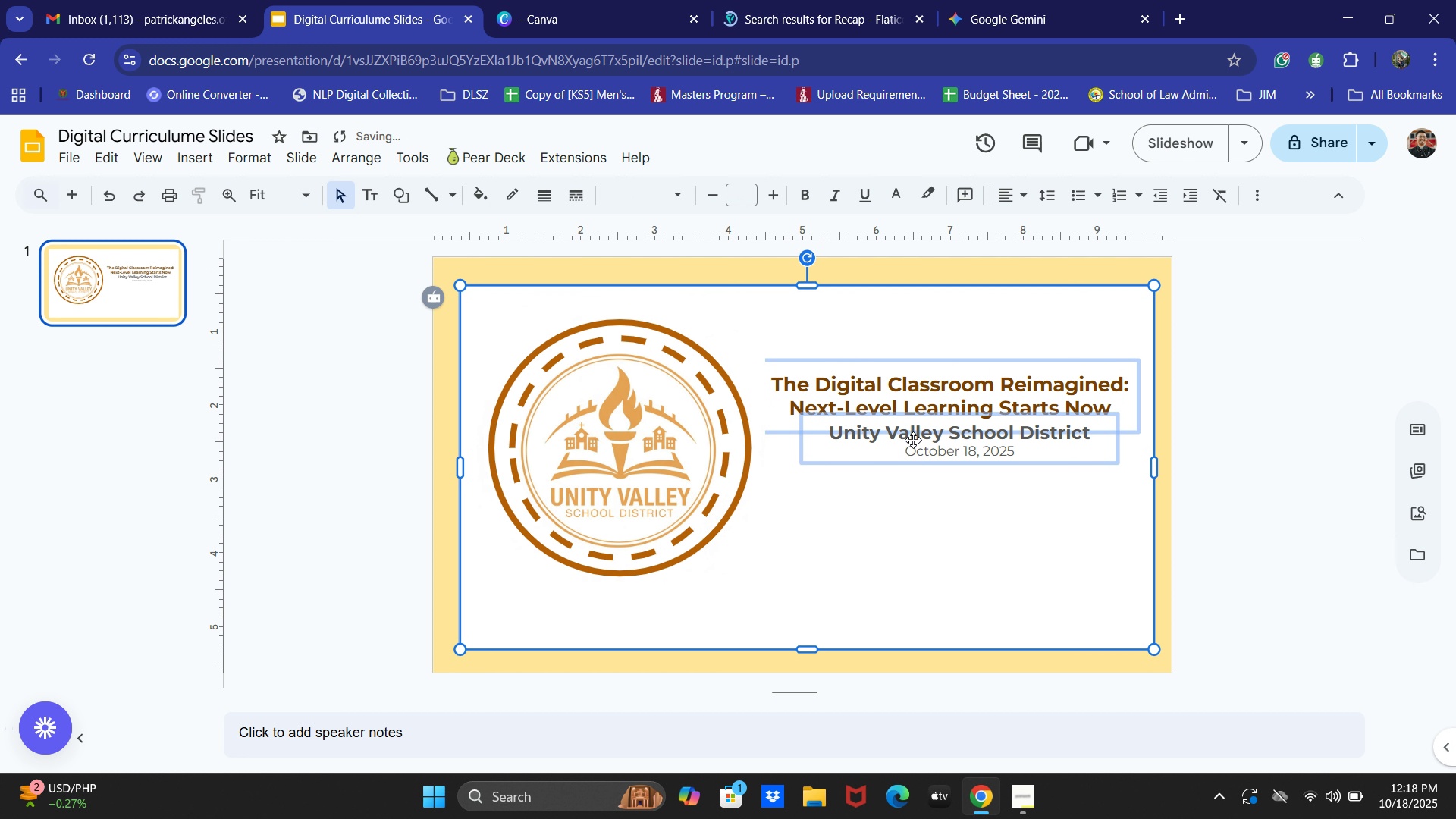 
key(Control+Z)
 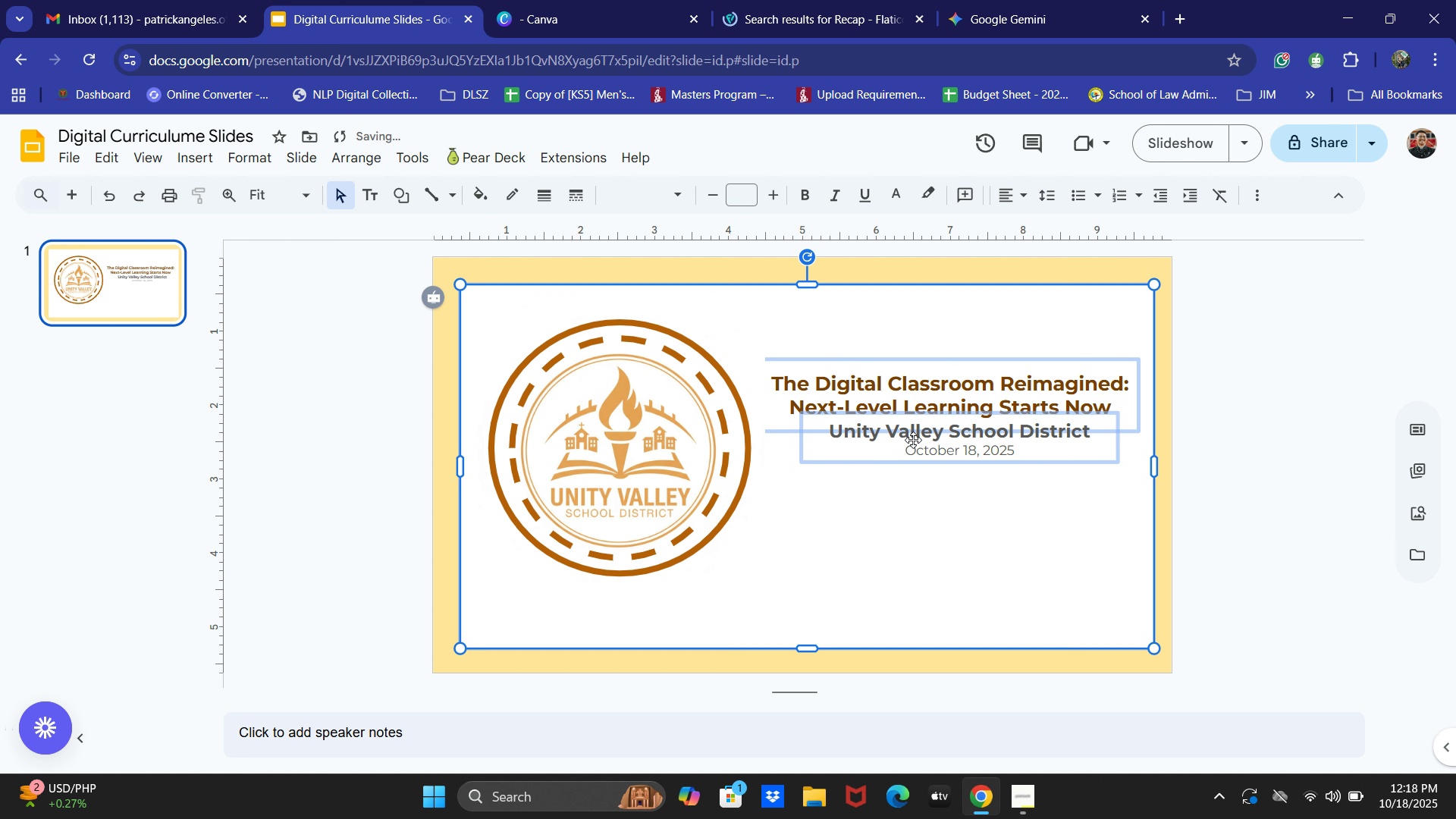 
key(Control+Z)
 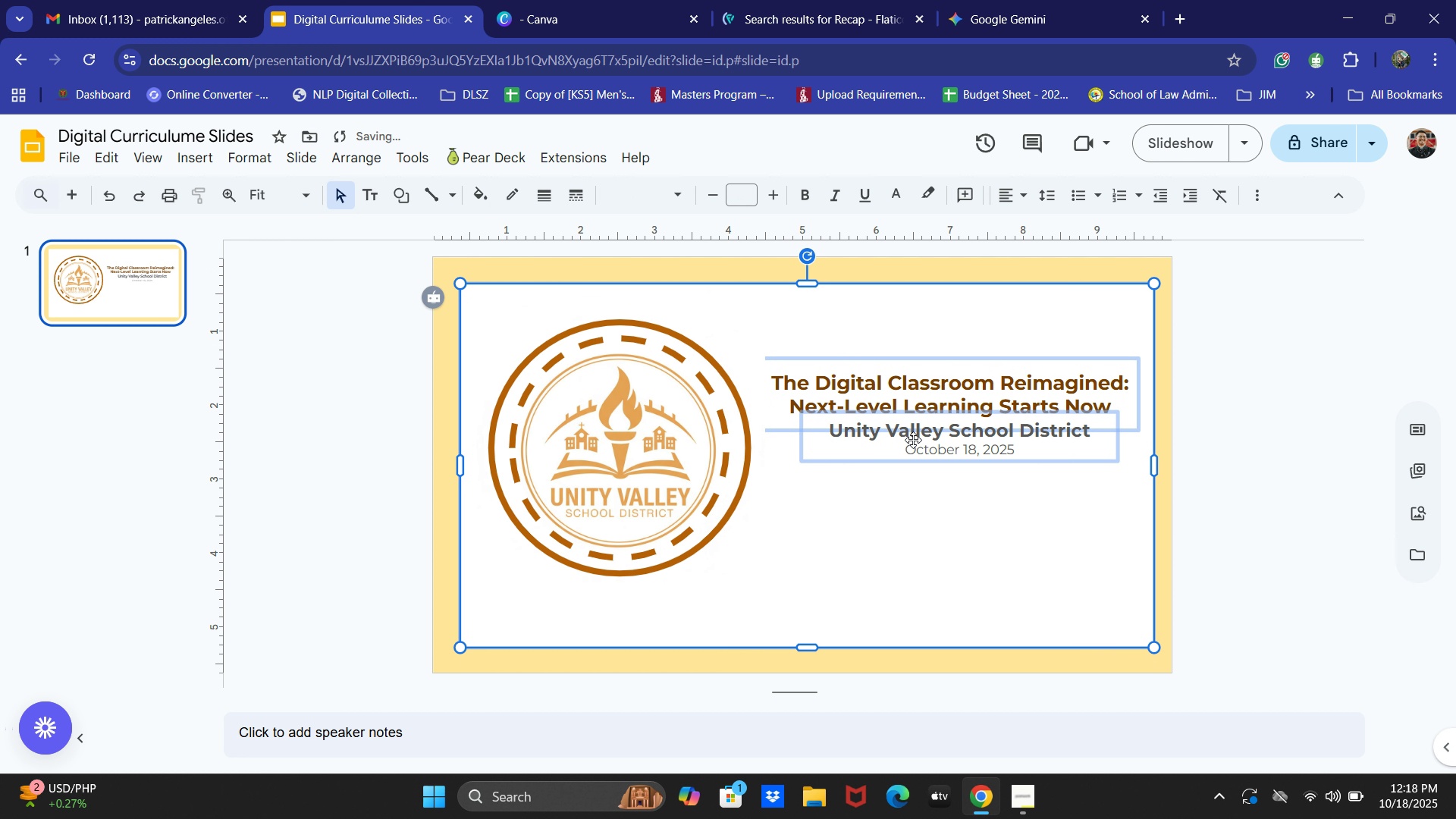 
key(Control+Z)
 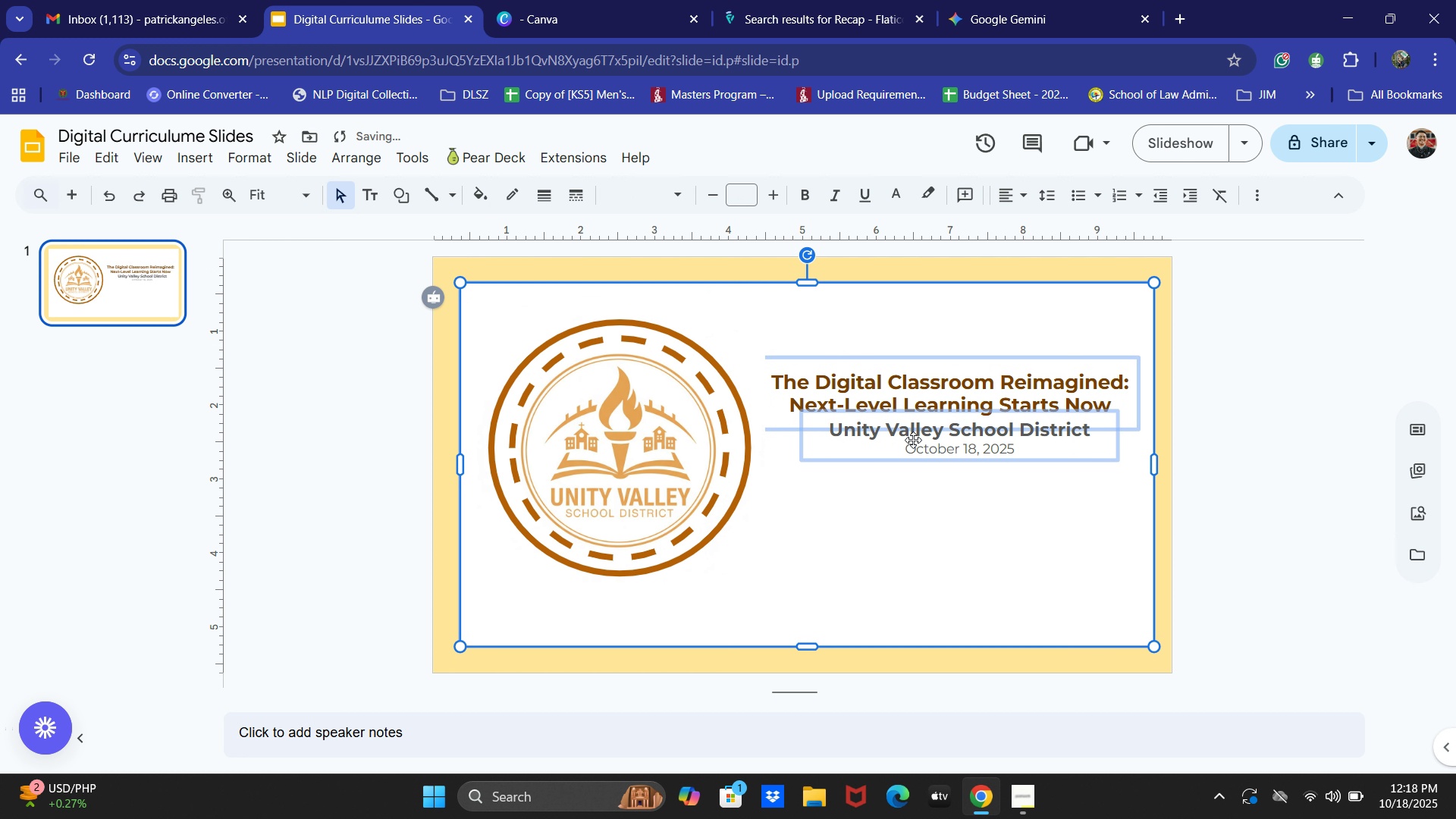 
key(Control+Z)
 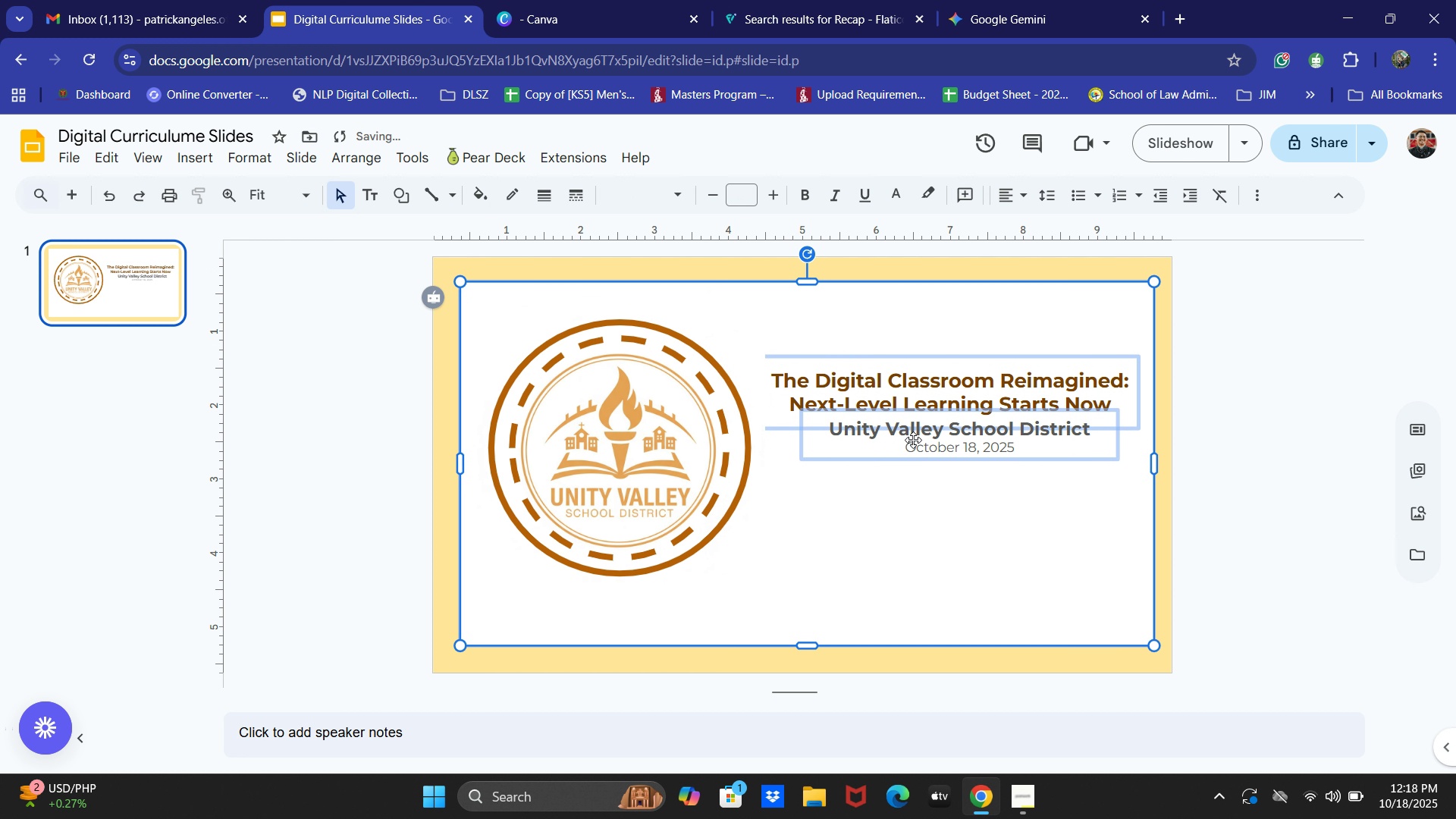 
key(Control+Z)
 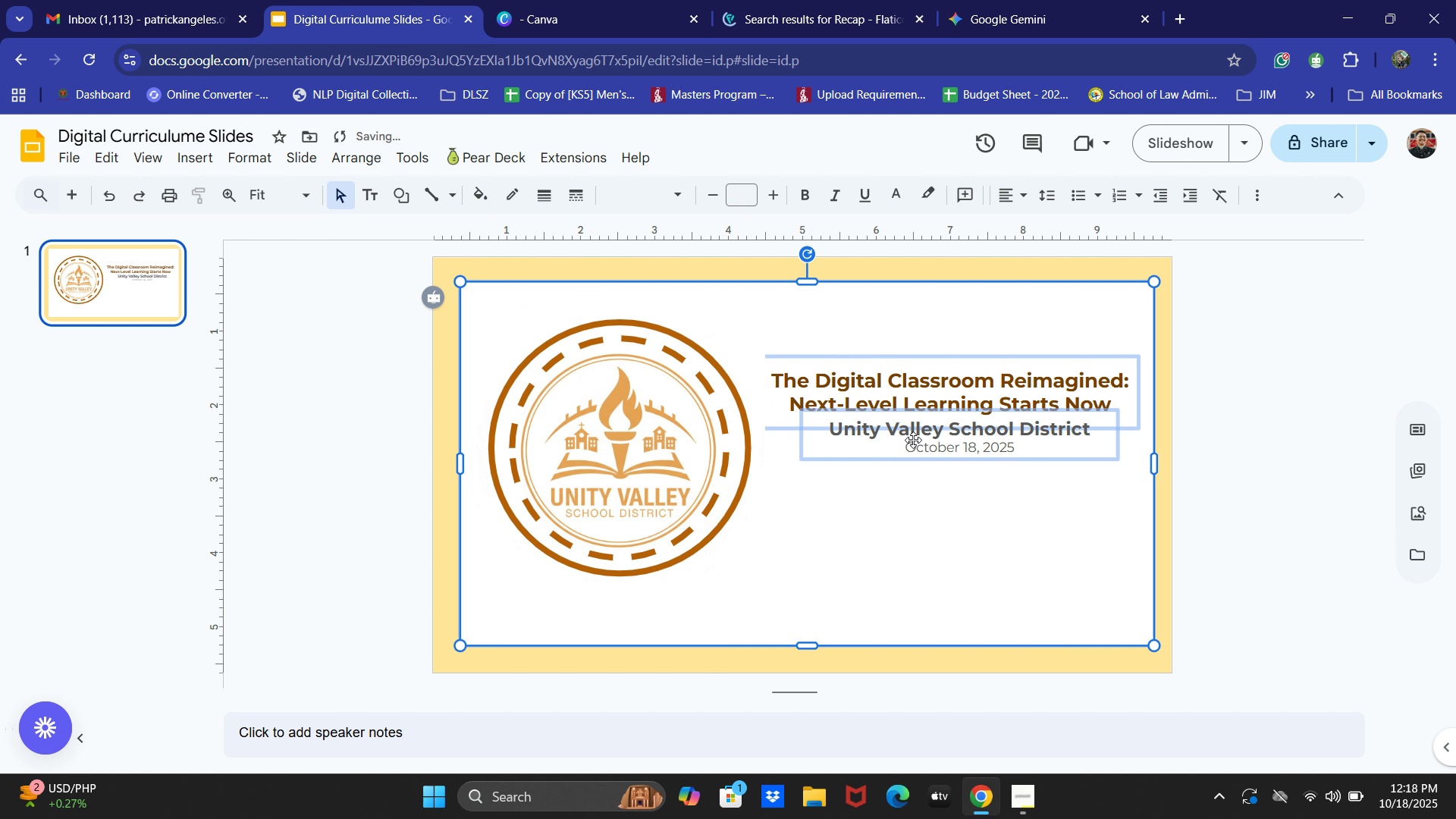 
key(Control+Z)
 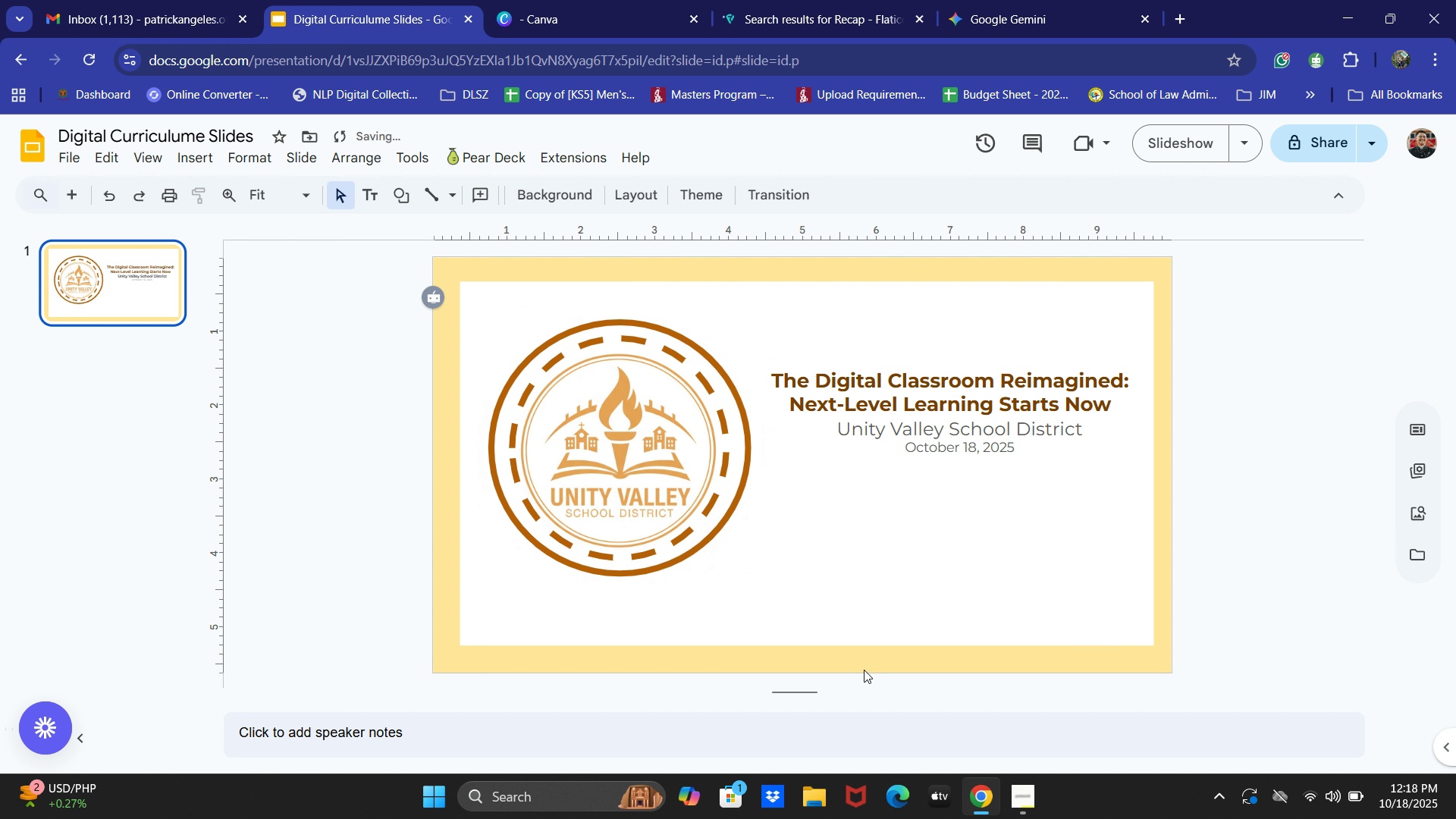 
double_click([864, 670])
 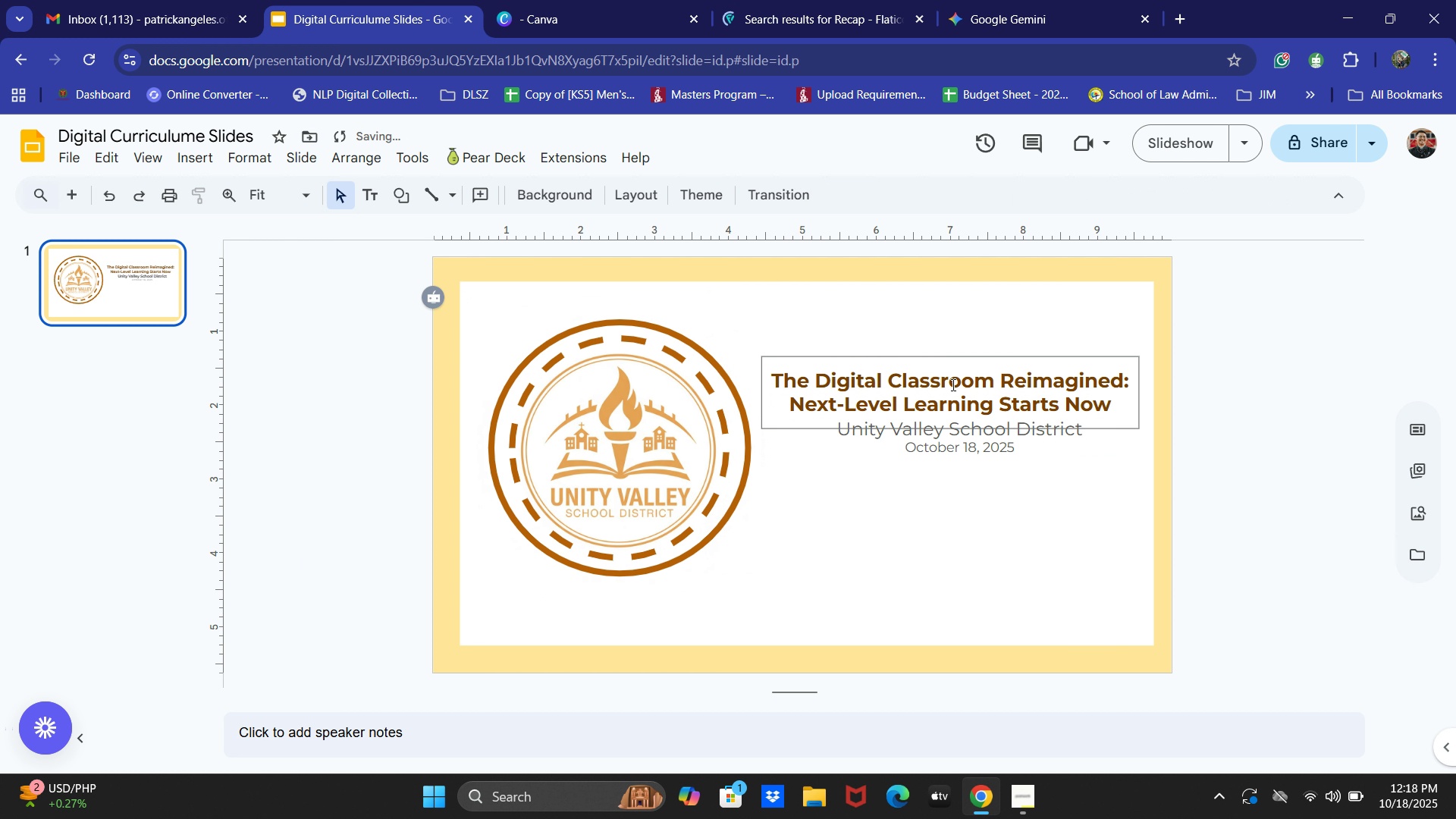 
left_click([952, 384])
 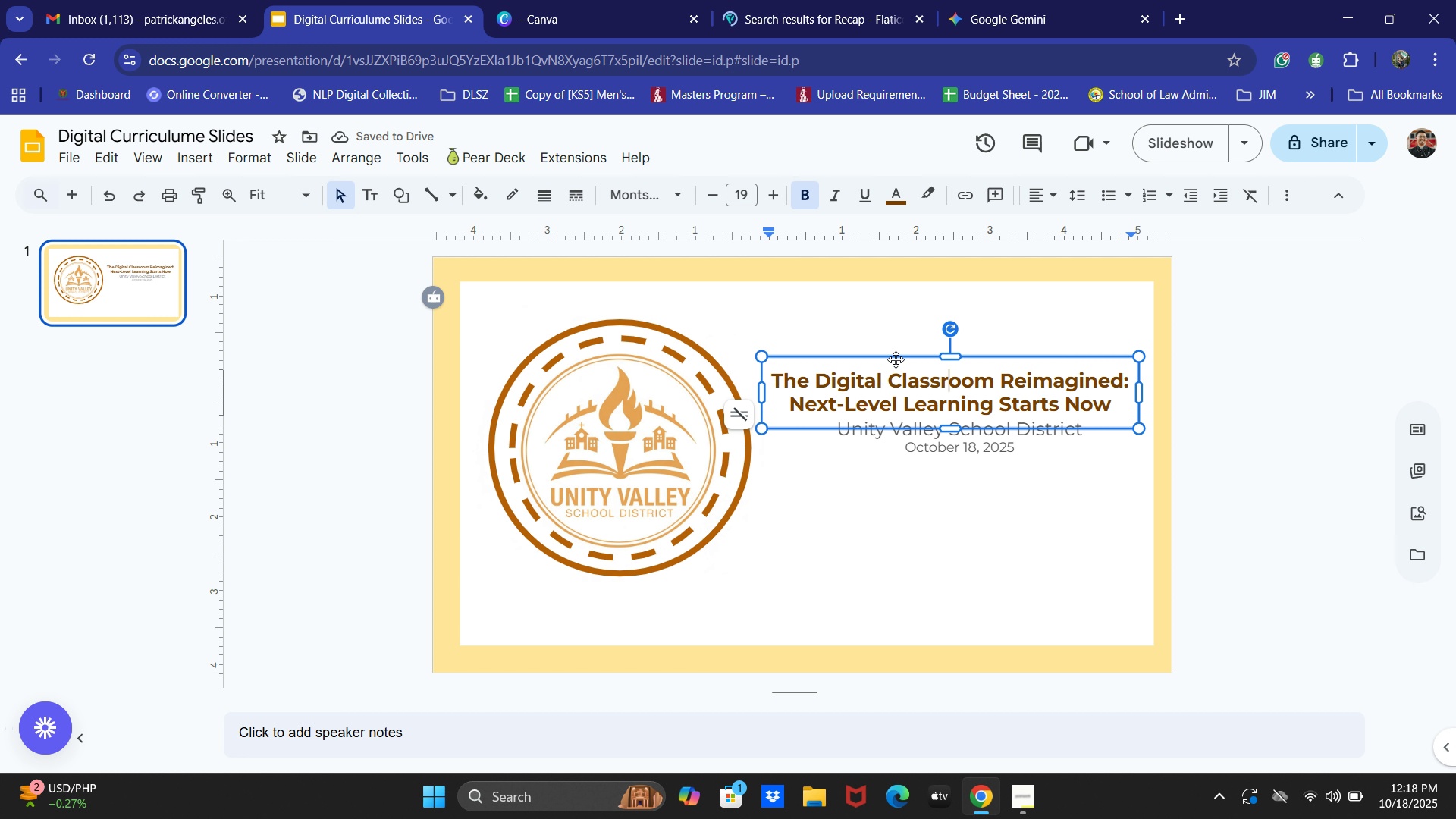 
left_click([896, 359])
 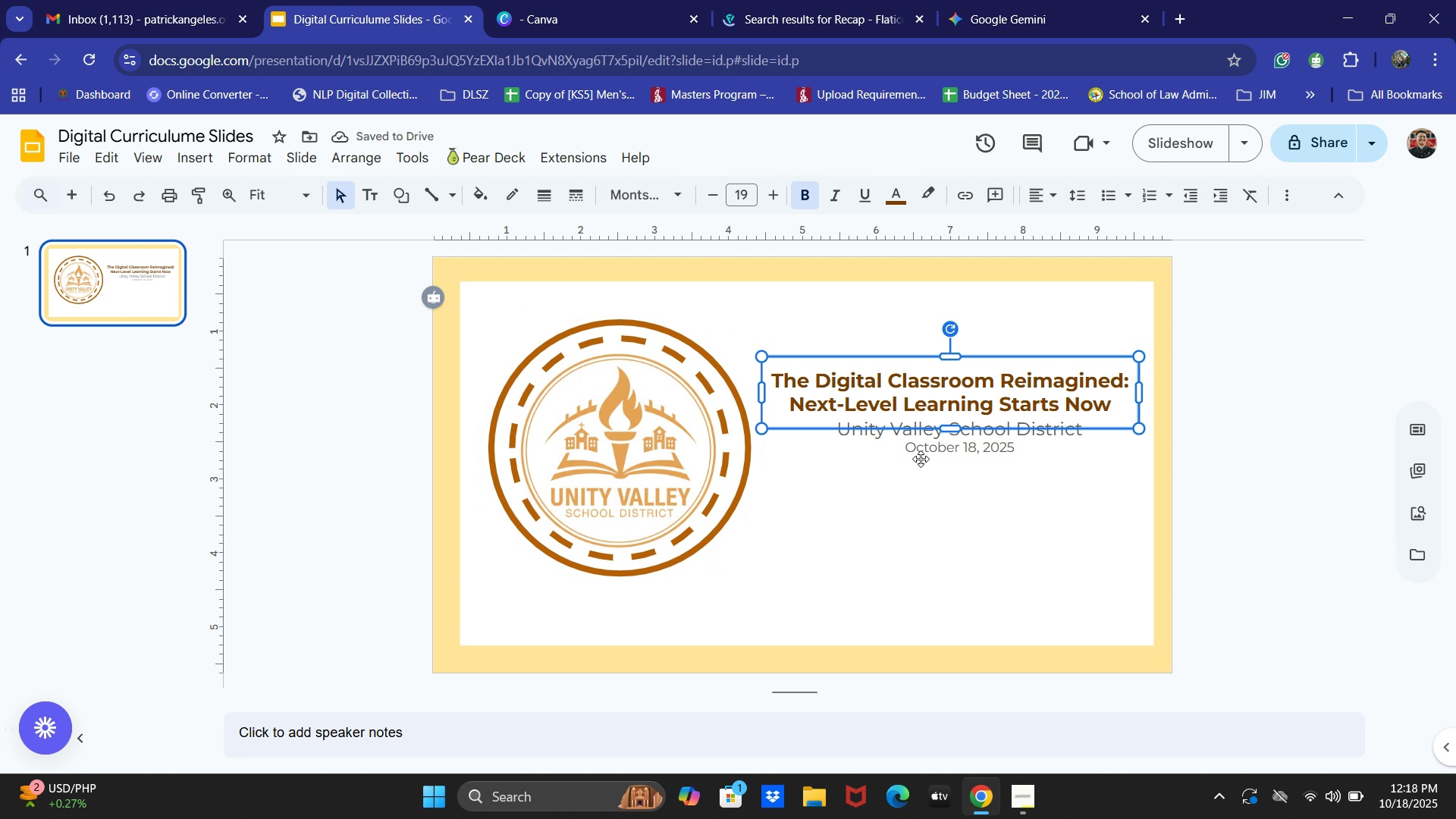 
hold_key(key=ShiftLeft, duration=0.8)
left_click([922, 460])
 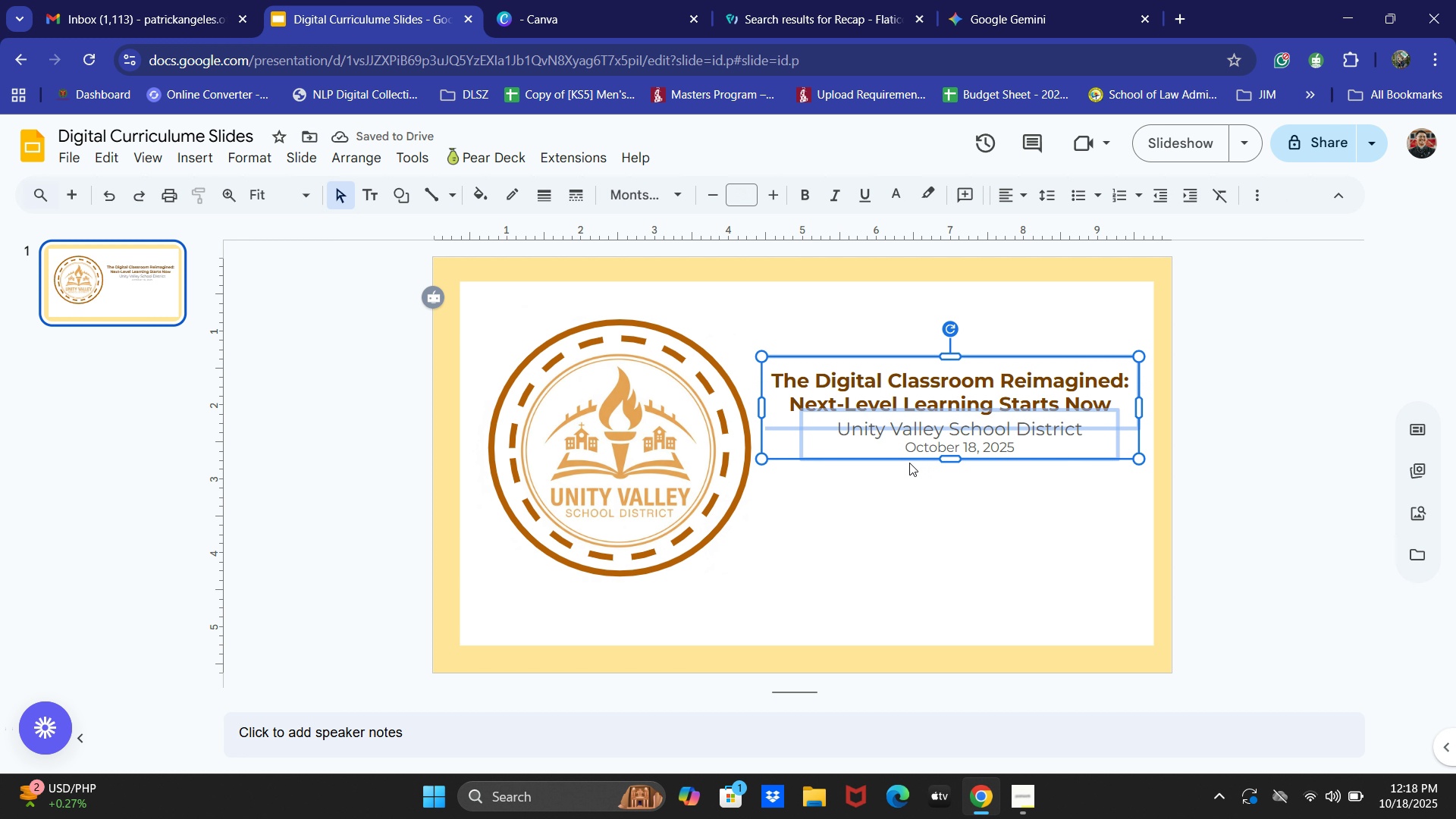 
hold_key(key=ArrowDown, duration=1.52)
 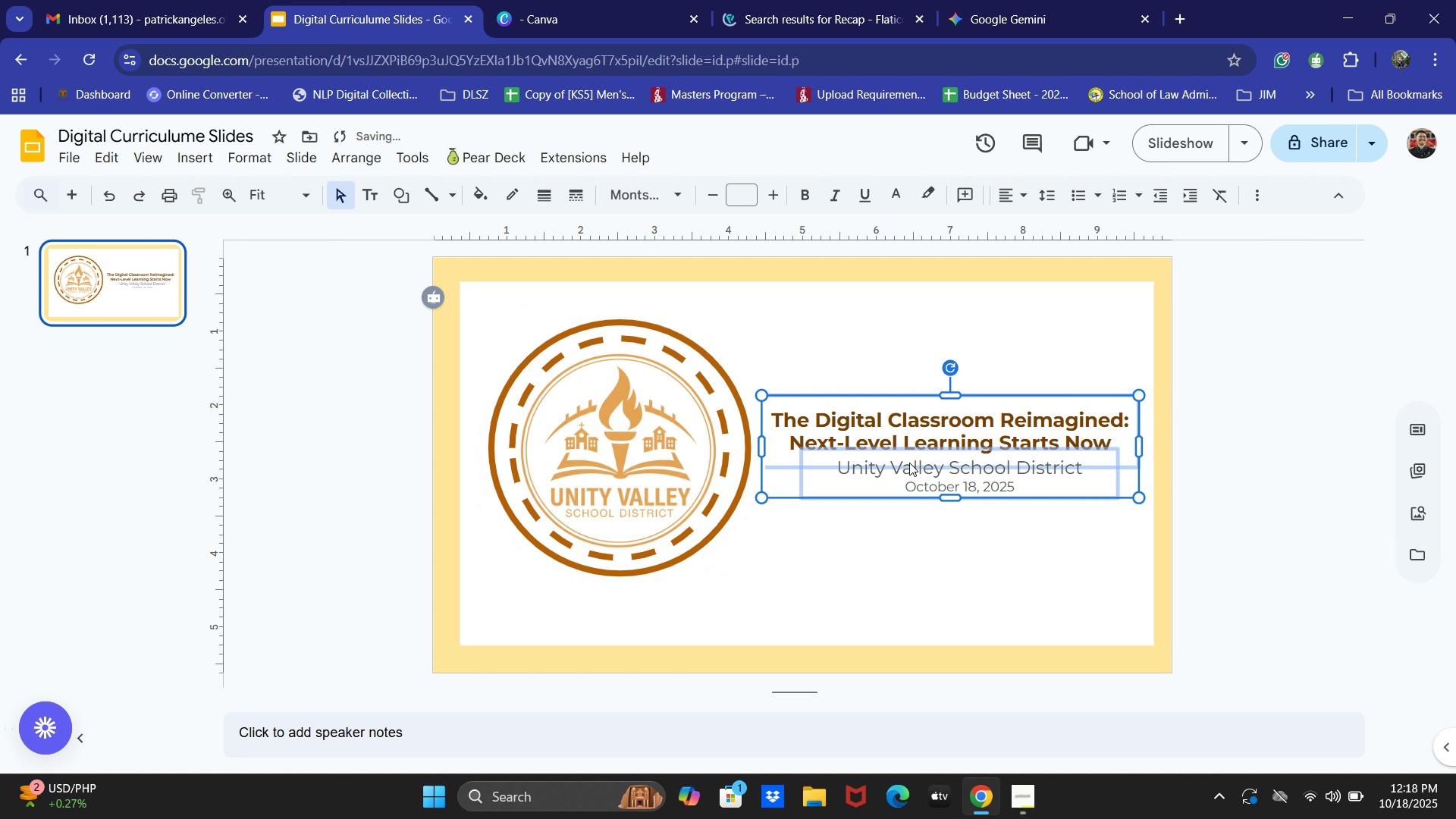 
key(ArrowDown)
 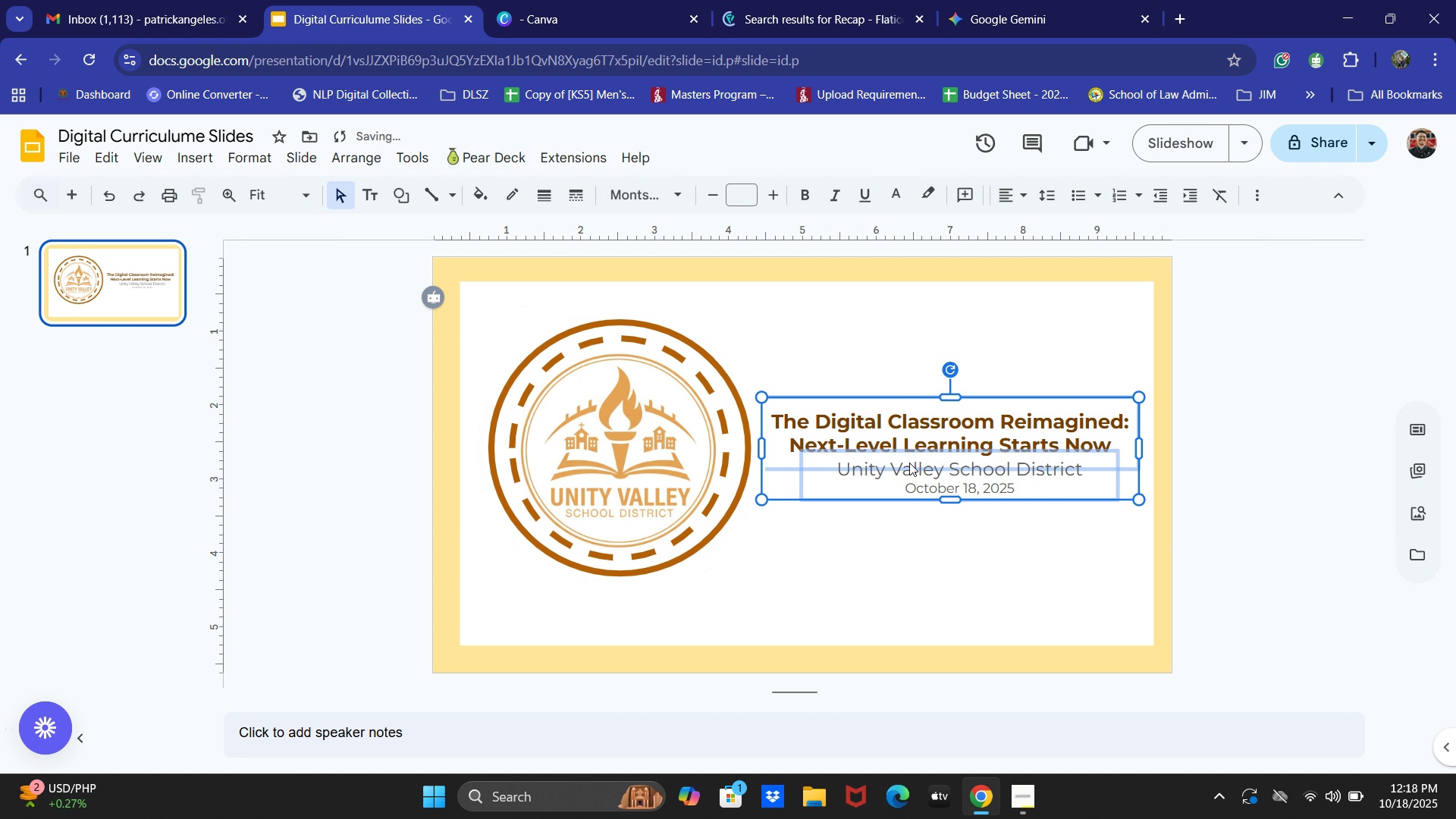 
key(ArrowDown)
 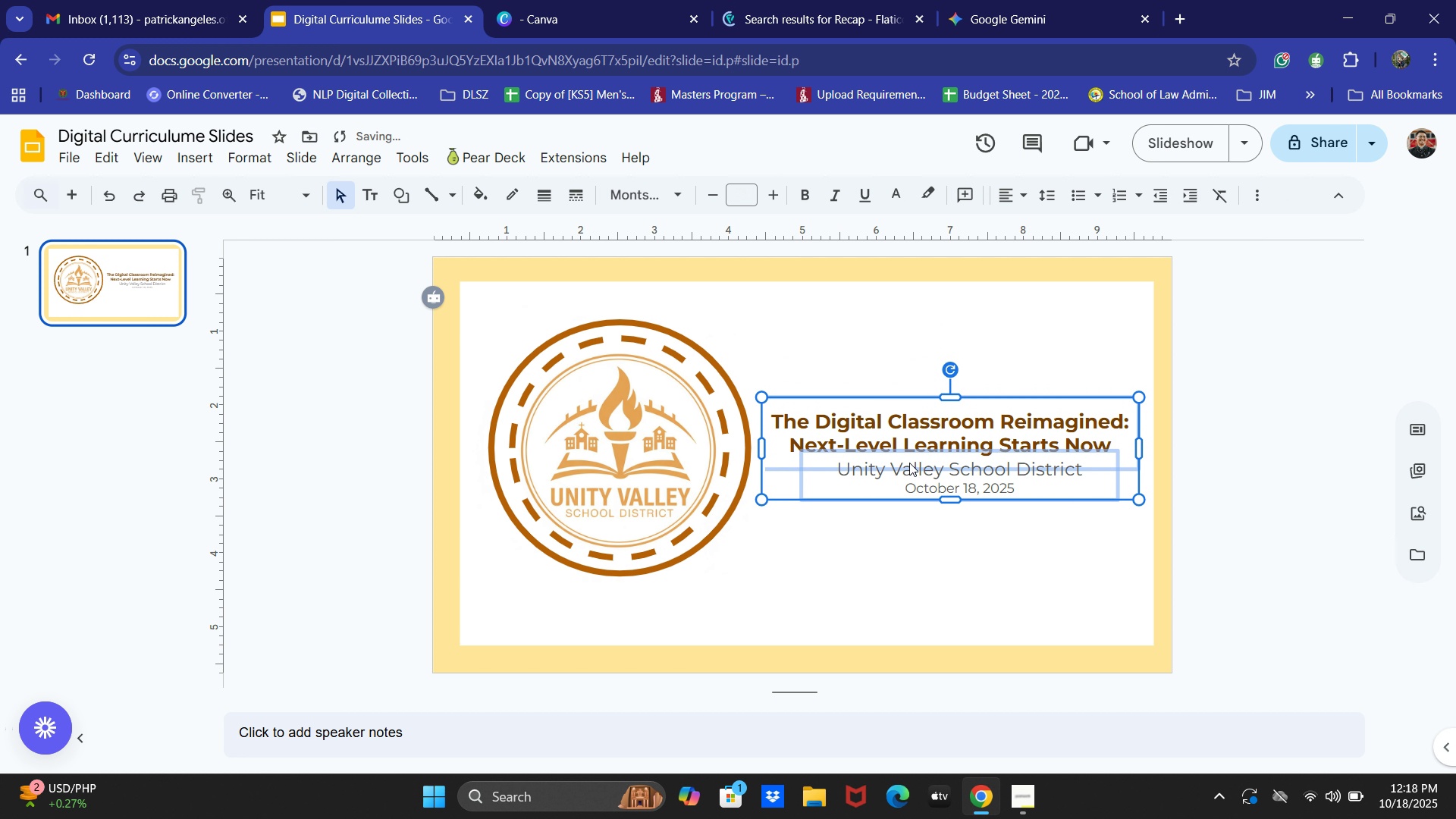 
key(ArrowDown)
 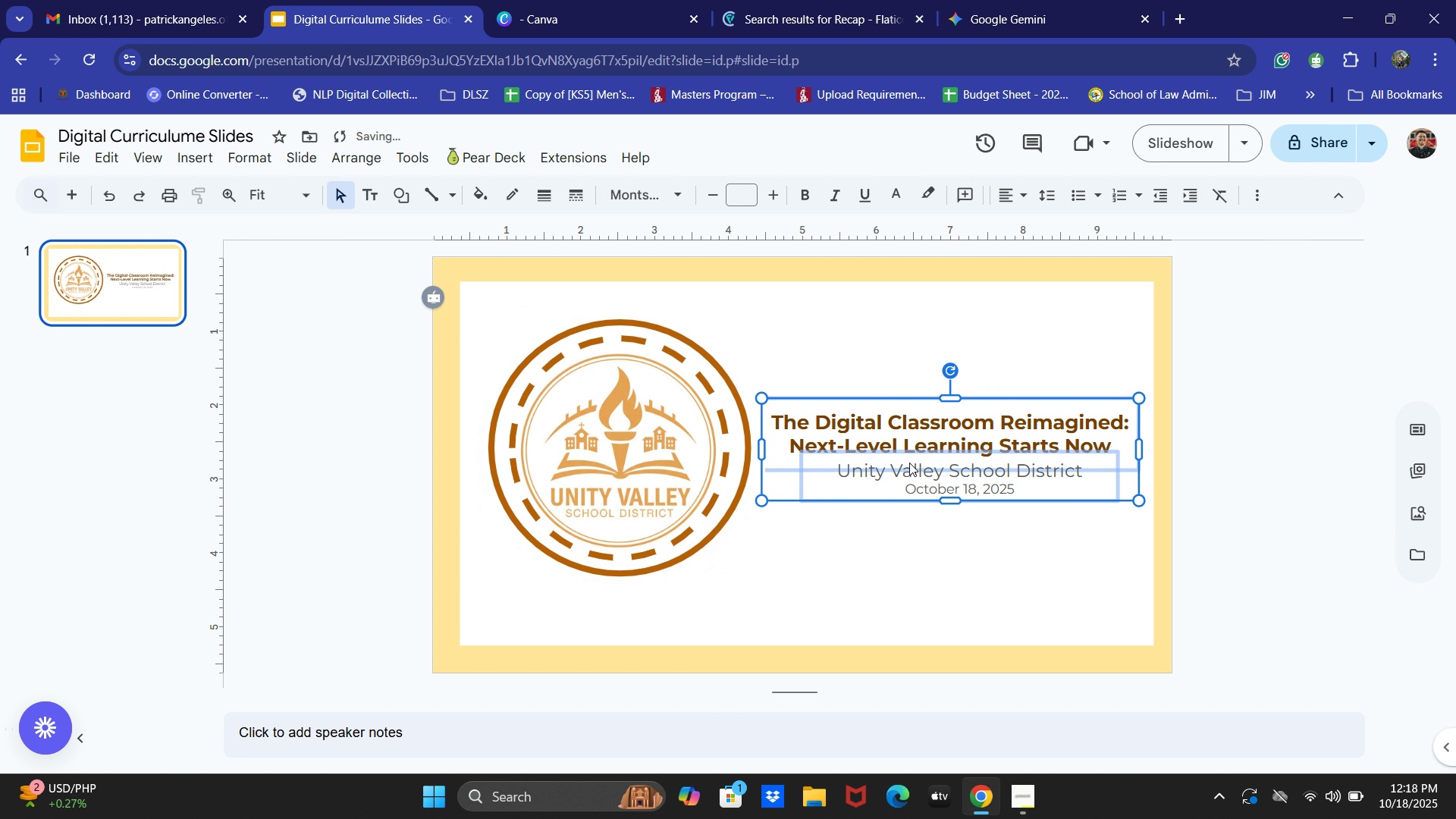 
key(ArrowDown)
 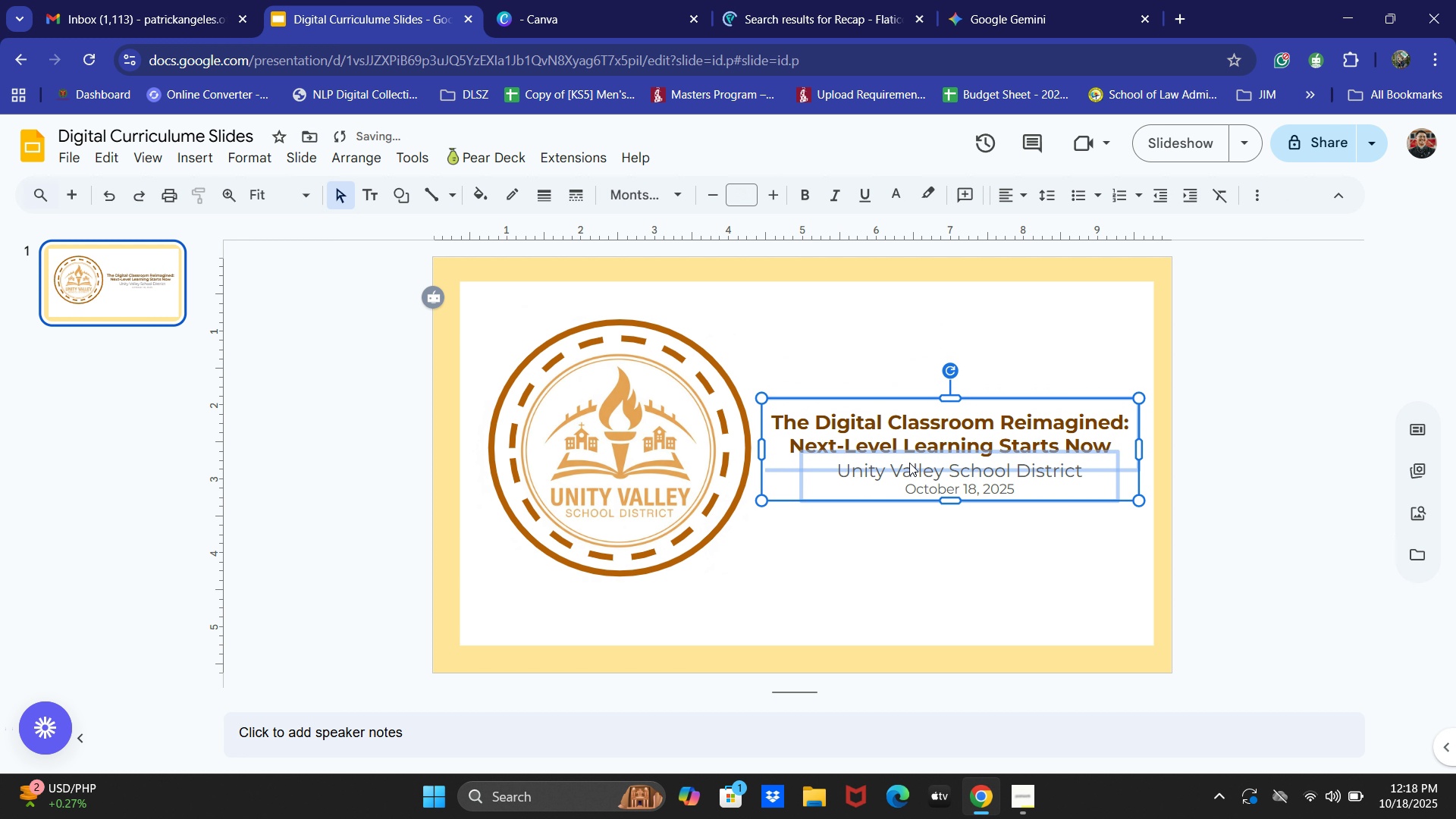 
key(ArrowDown)
 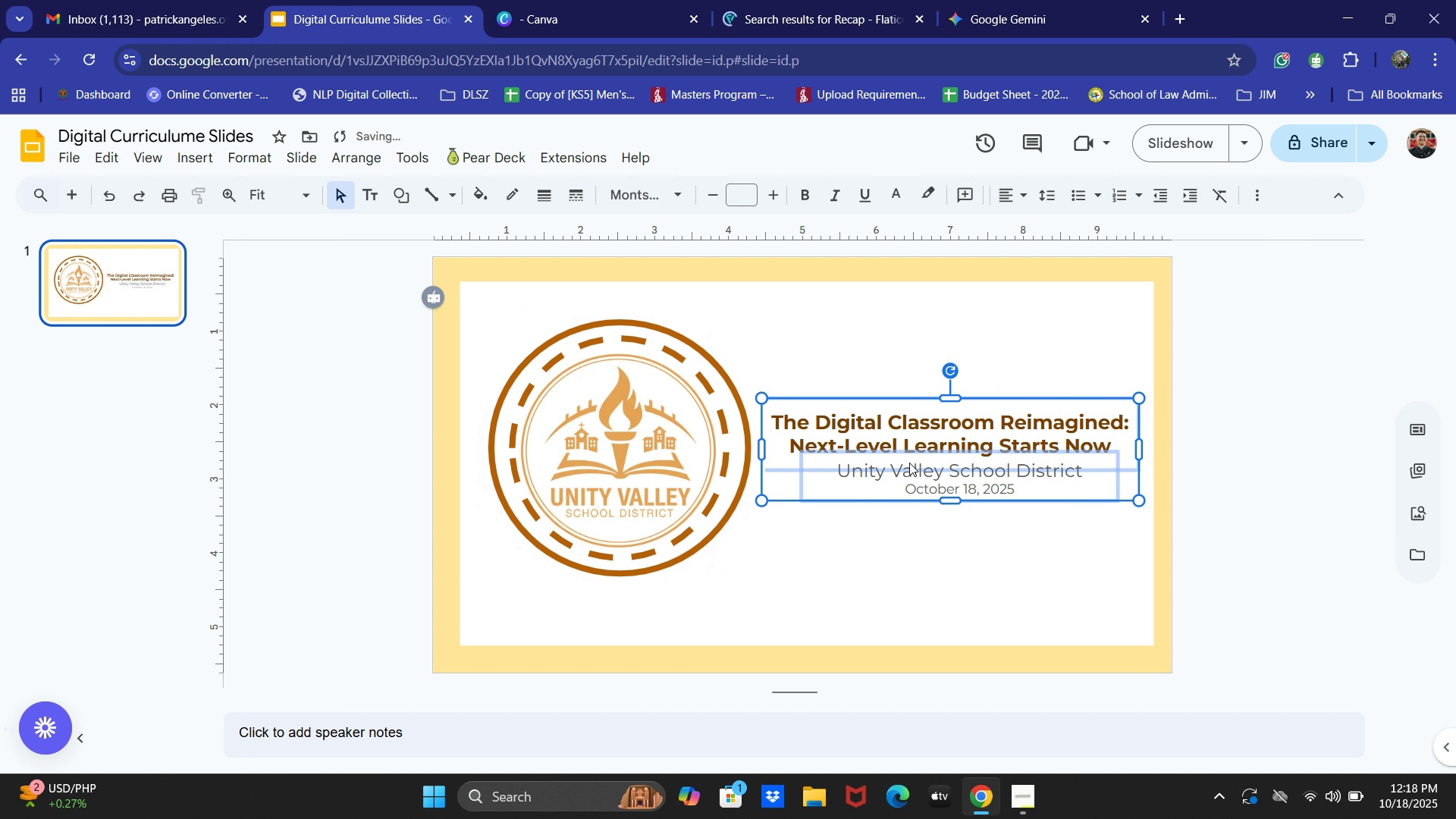 
key(ArrowDown)
 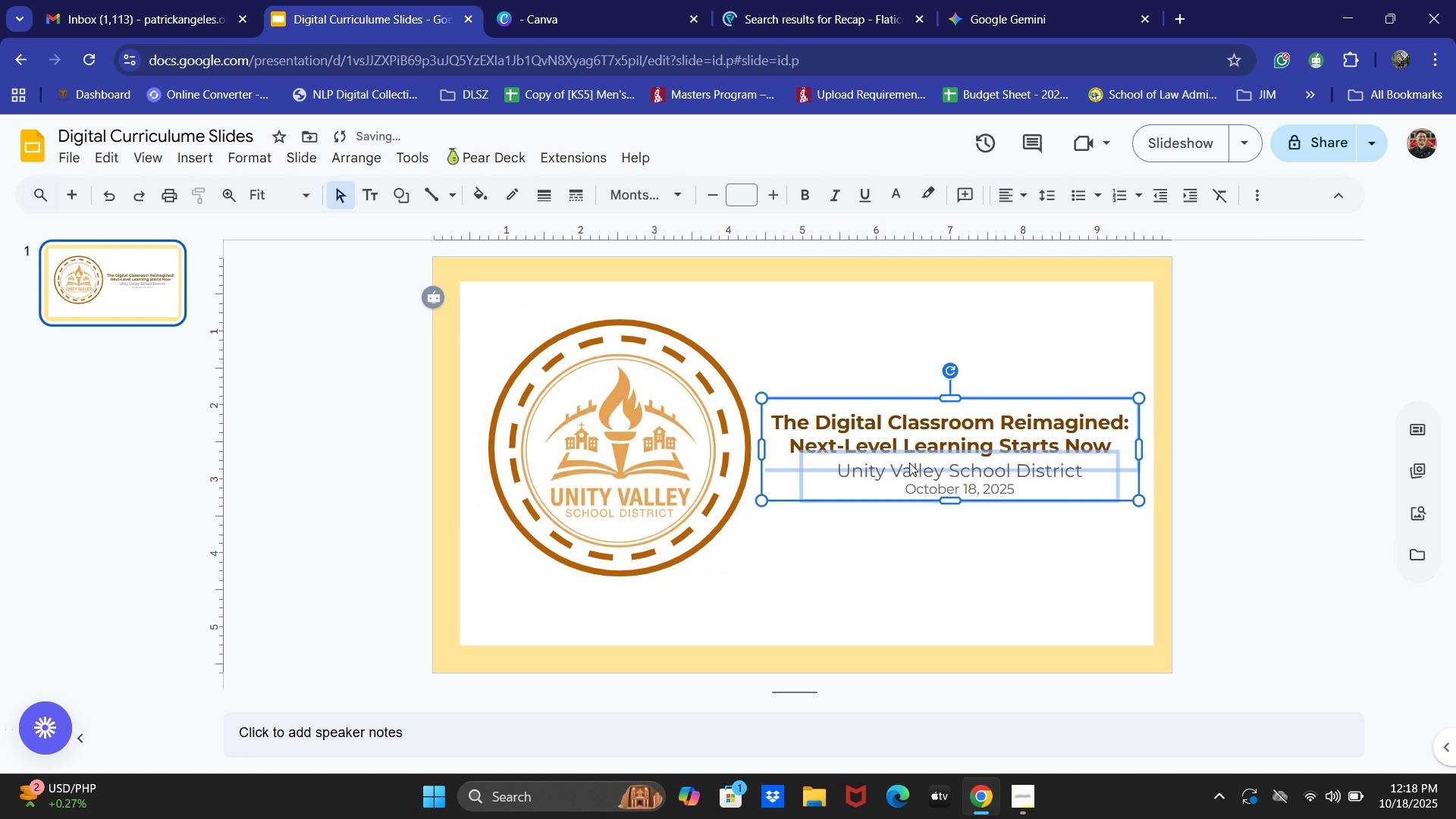 
key(ArrowDown)
 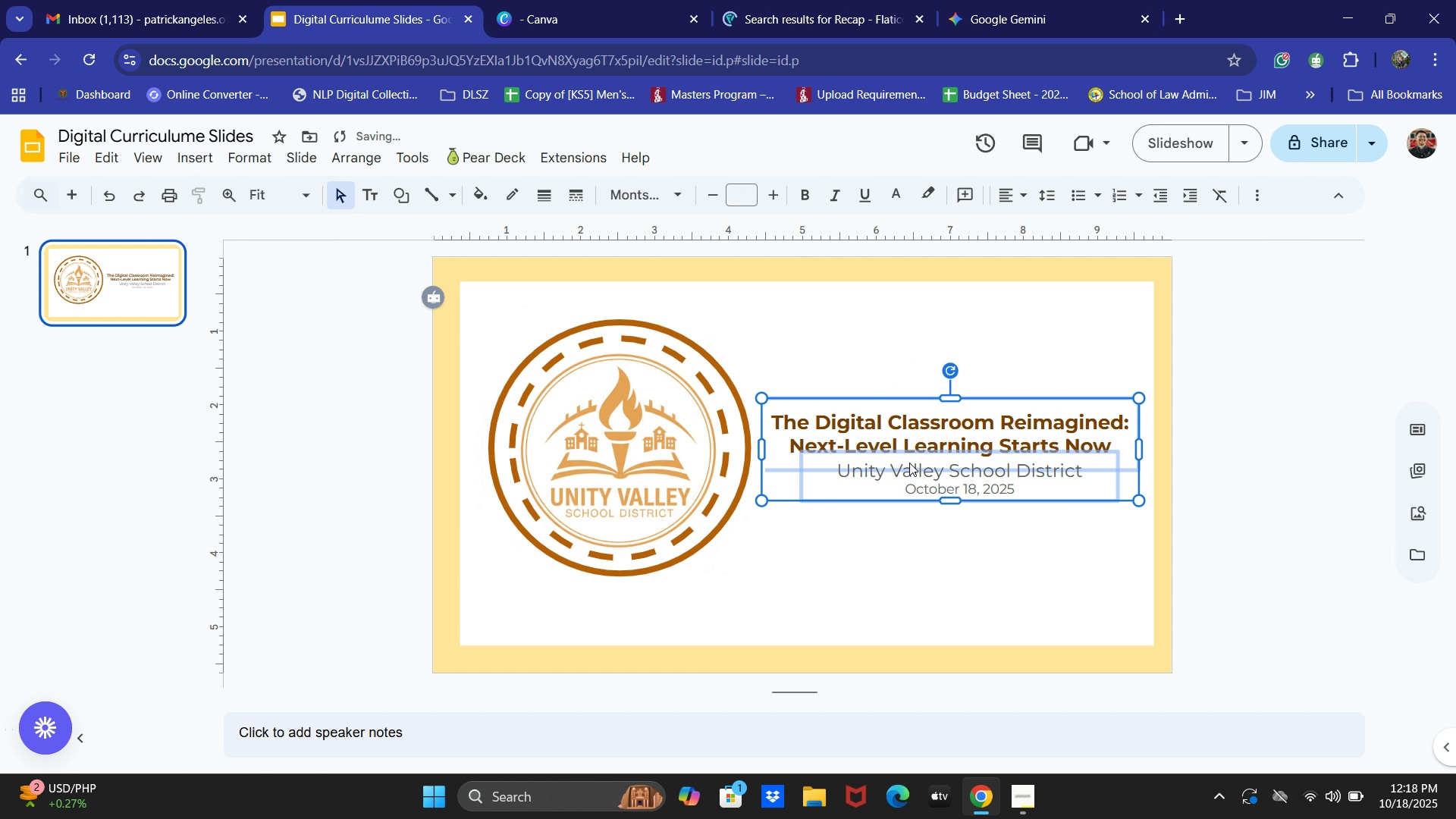 
key(ArrowDown)
 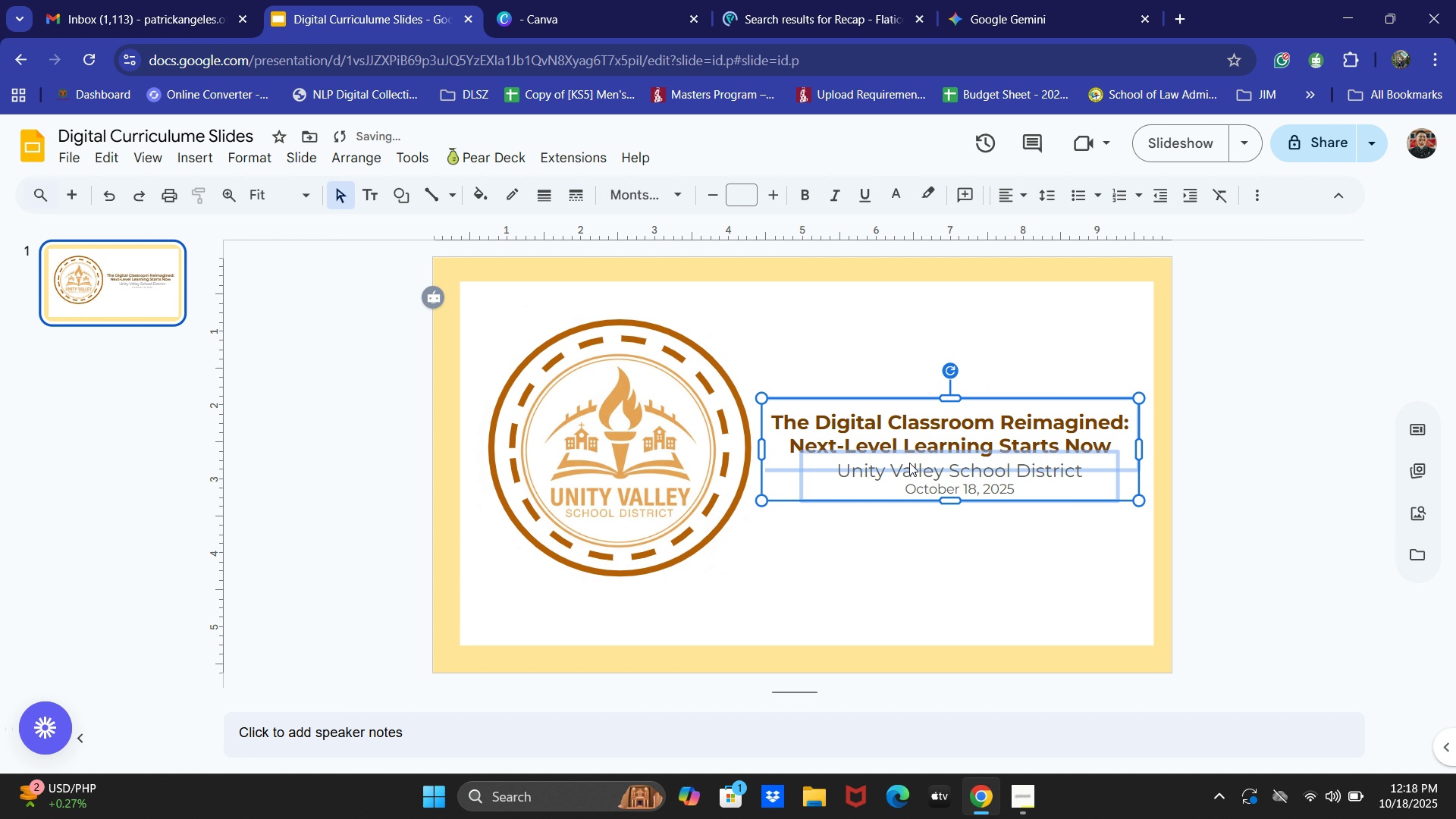 
key(ArrowDown)
 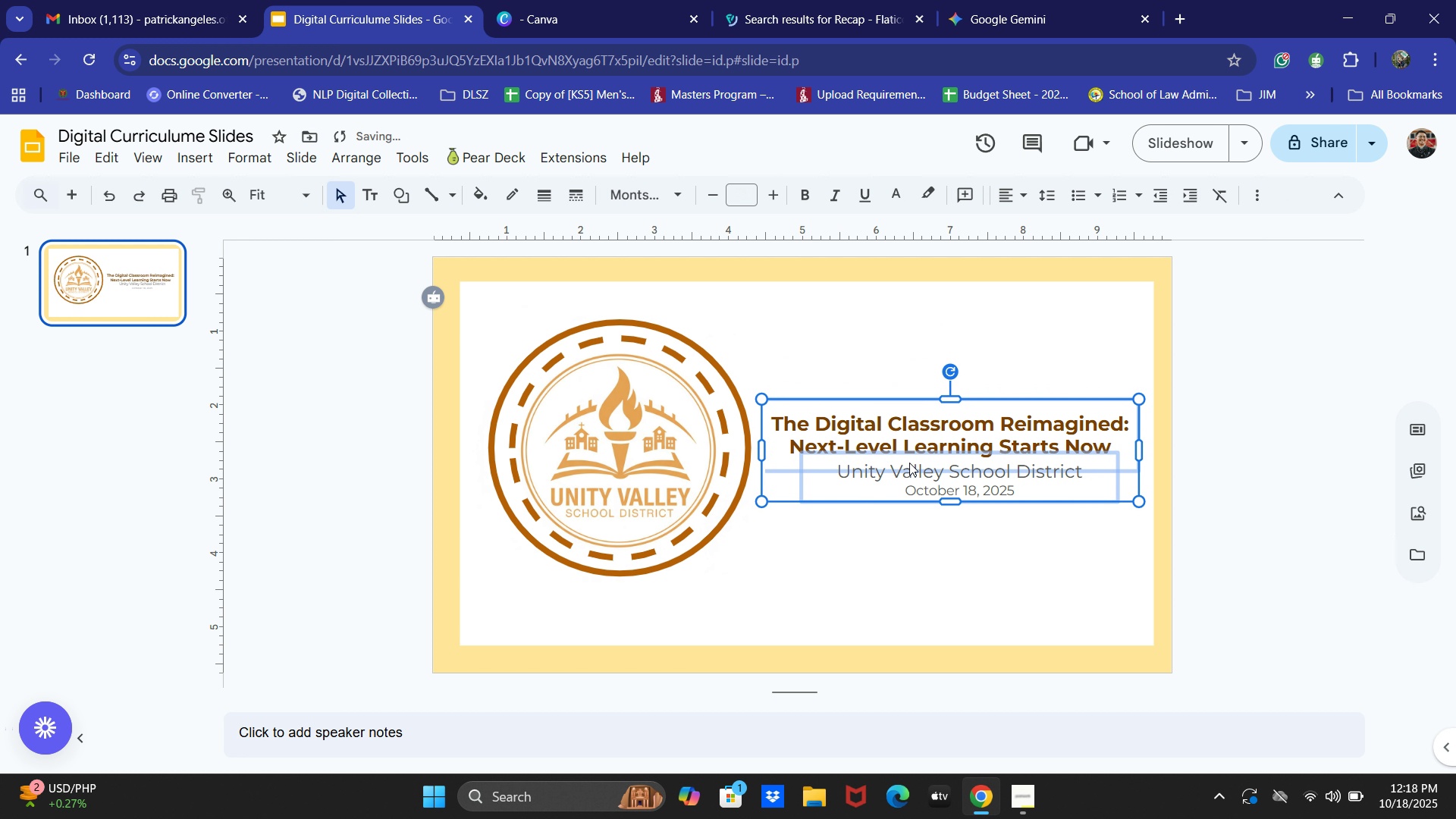 
key(ArrowDown)
 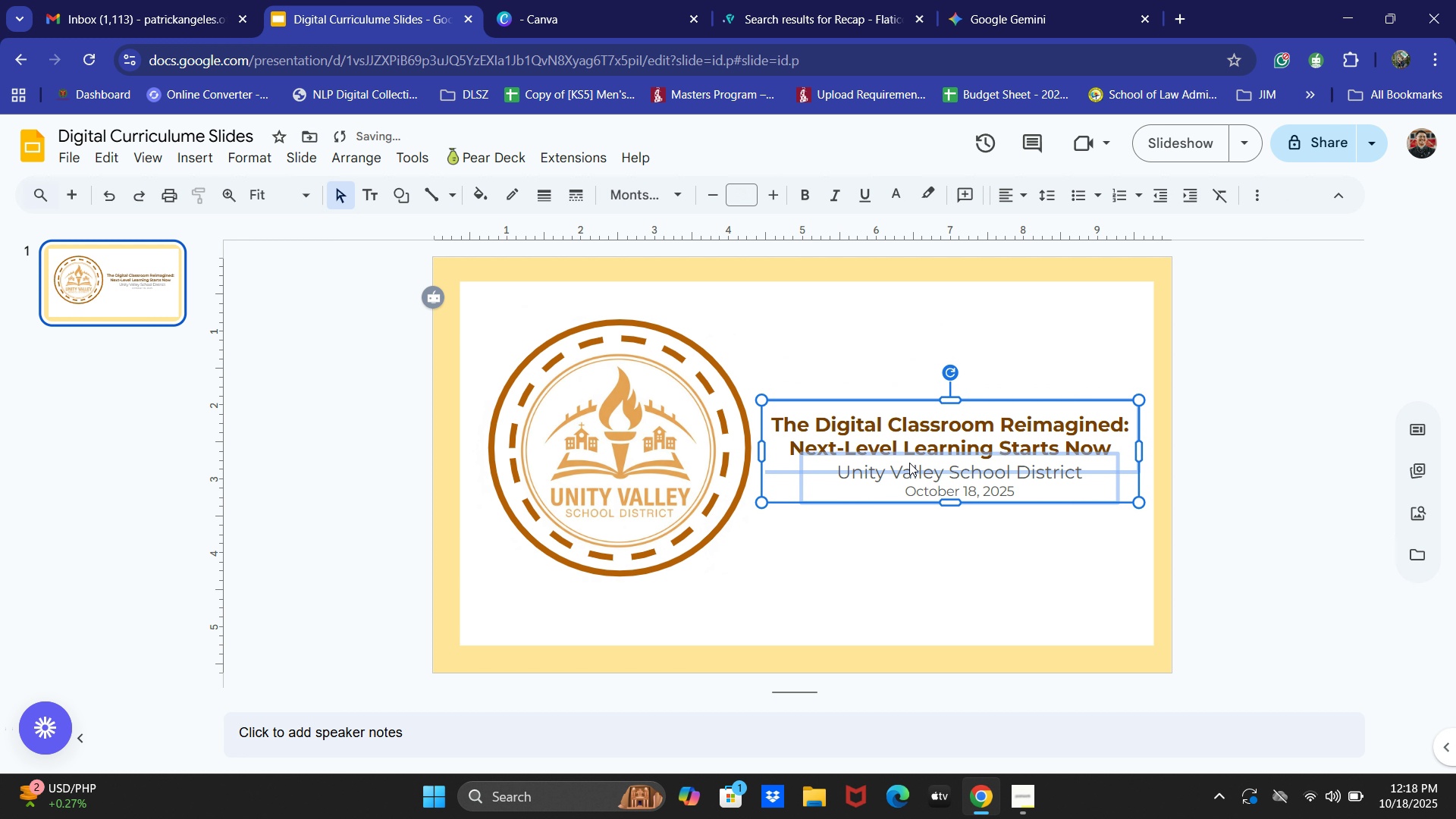 
key(ArrowDown)
 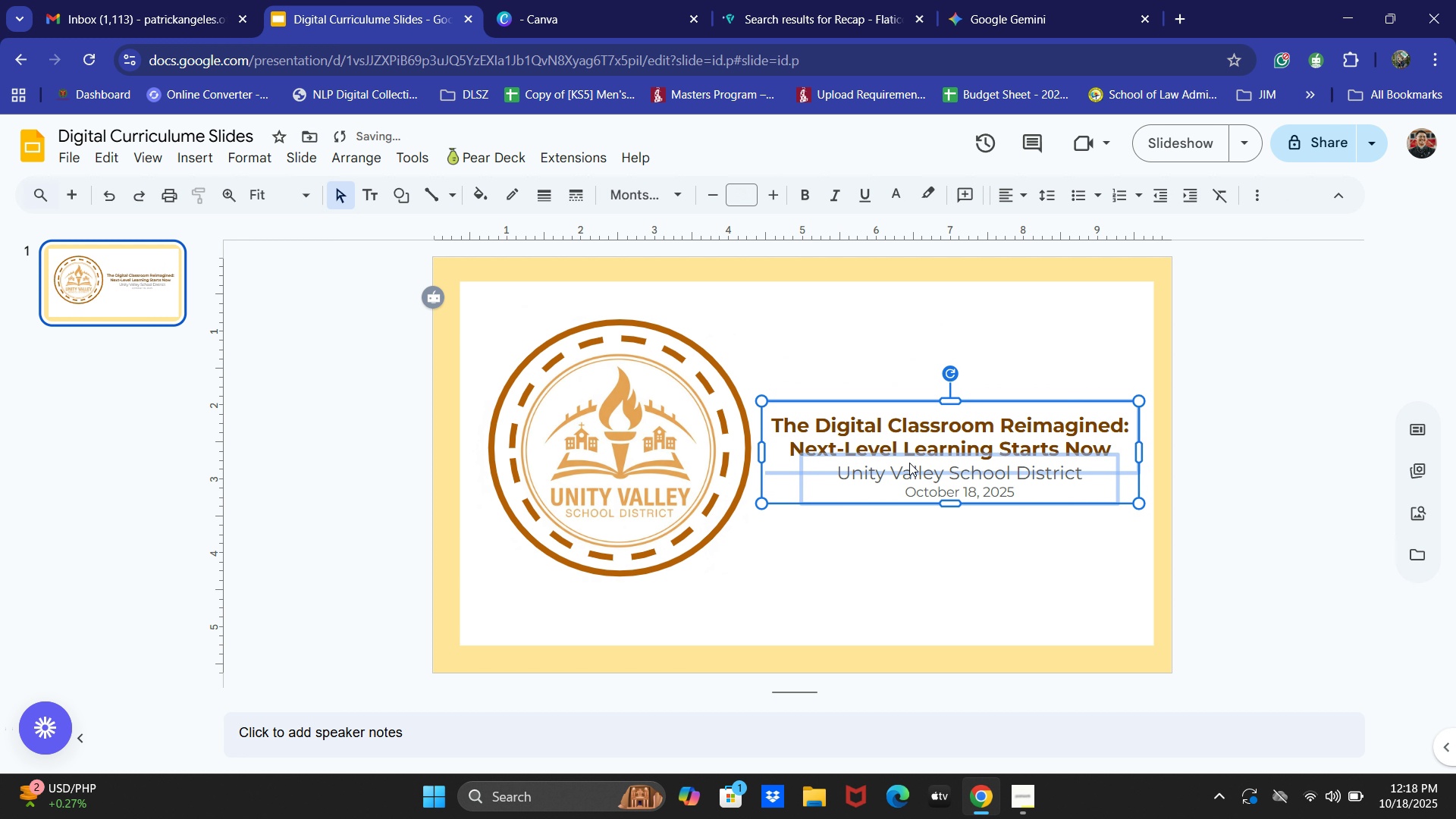 
key(ArrowDown)
 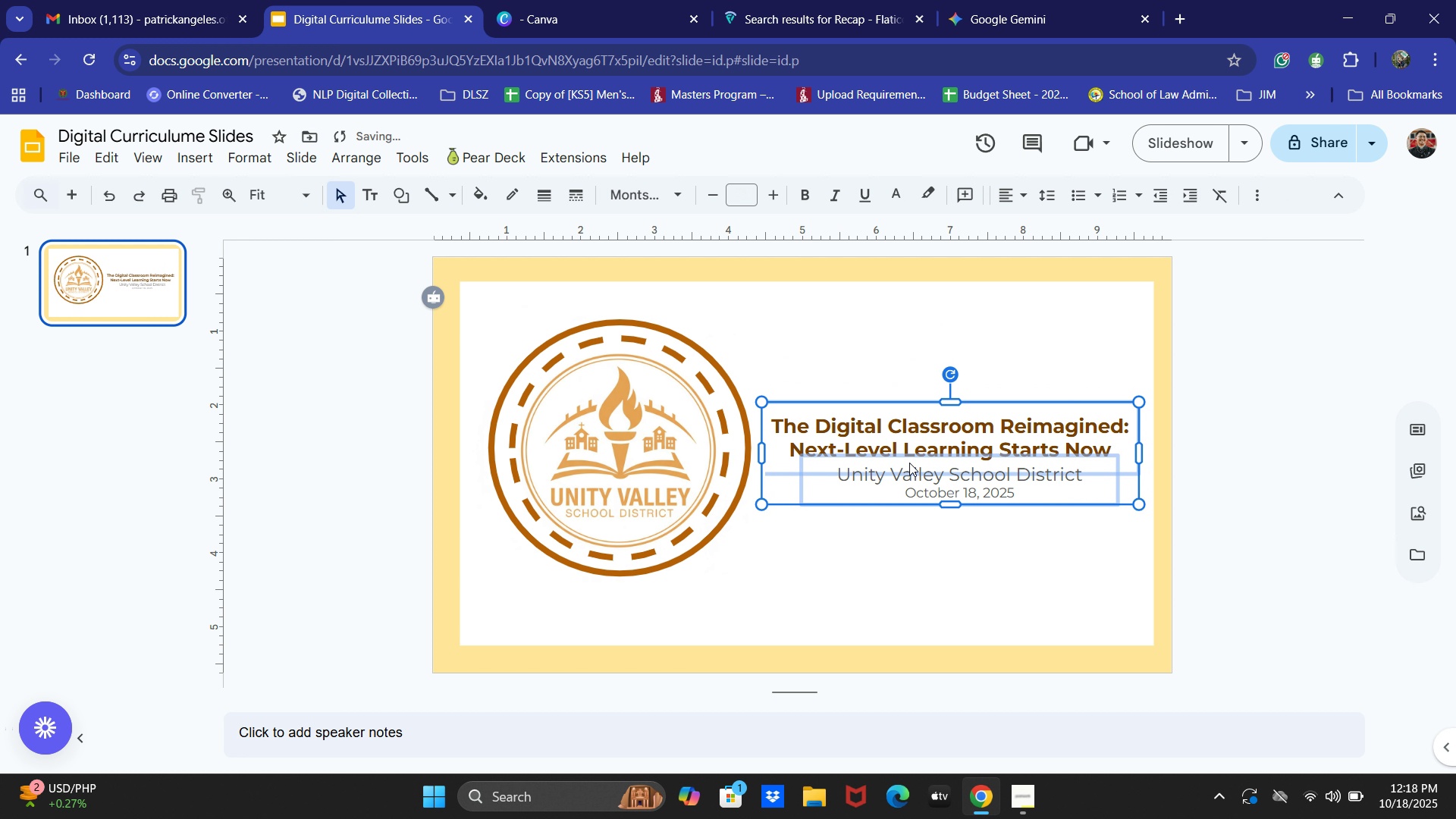 
key(ArrowDown)
 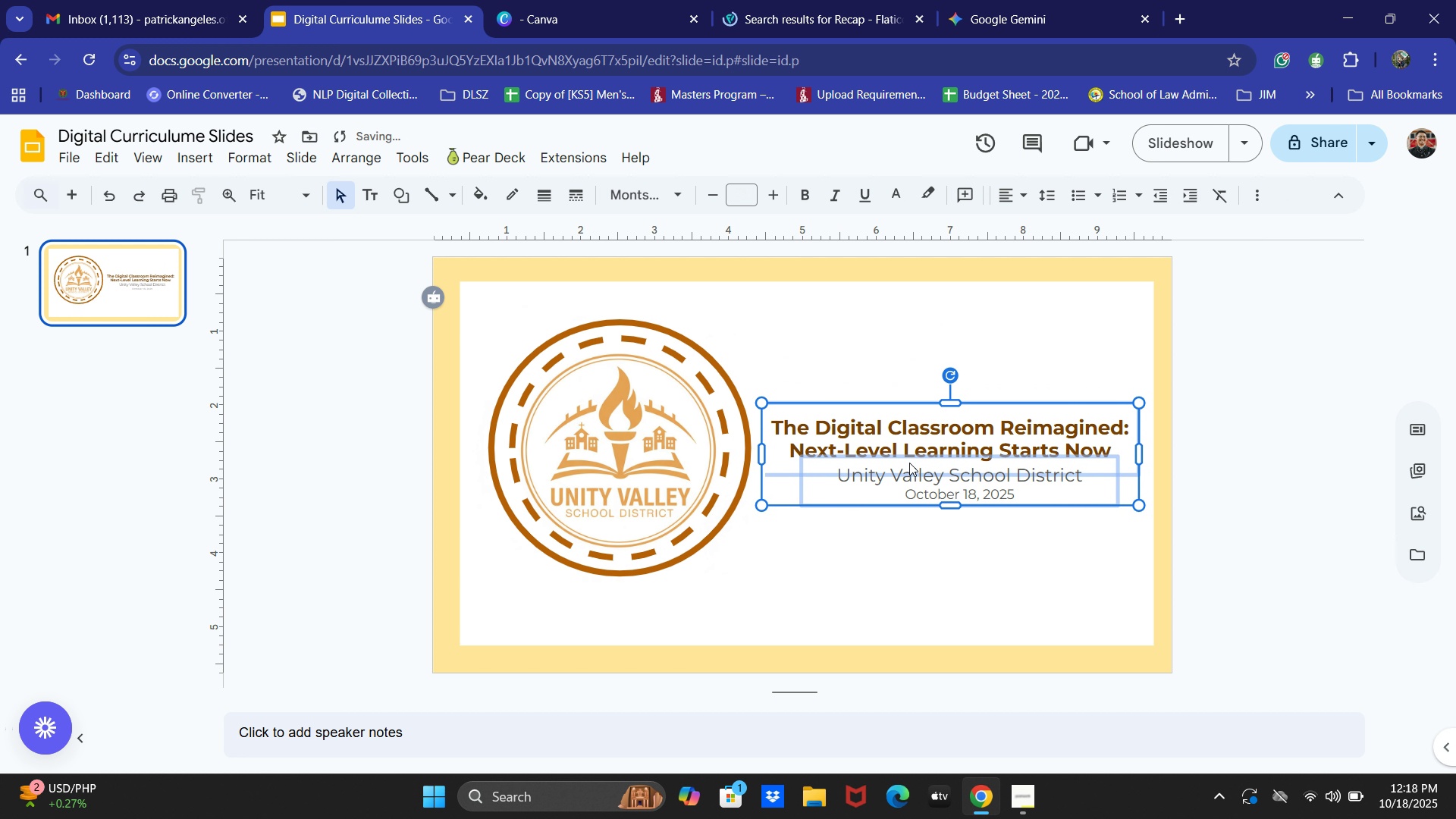 
key(ArrowDown)
 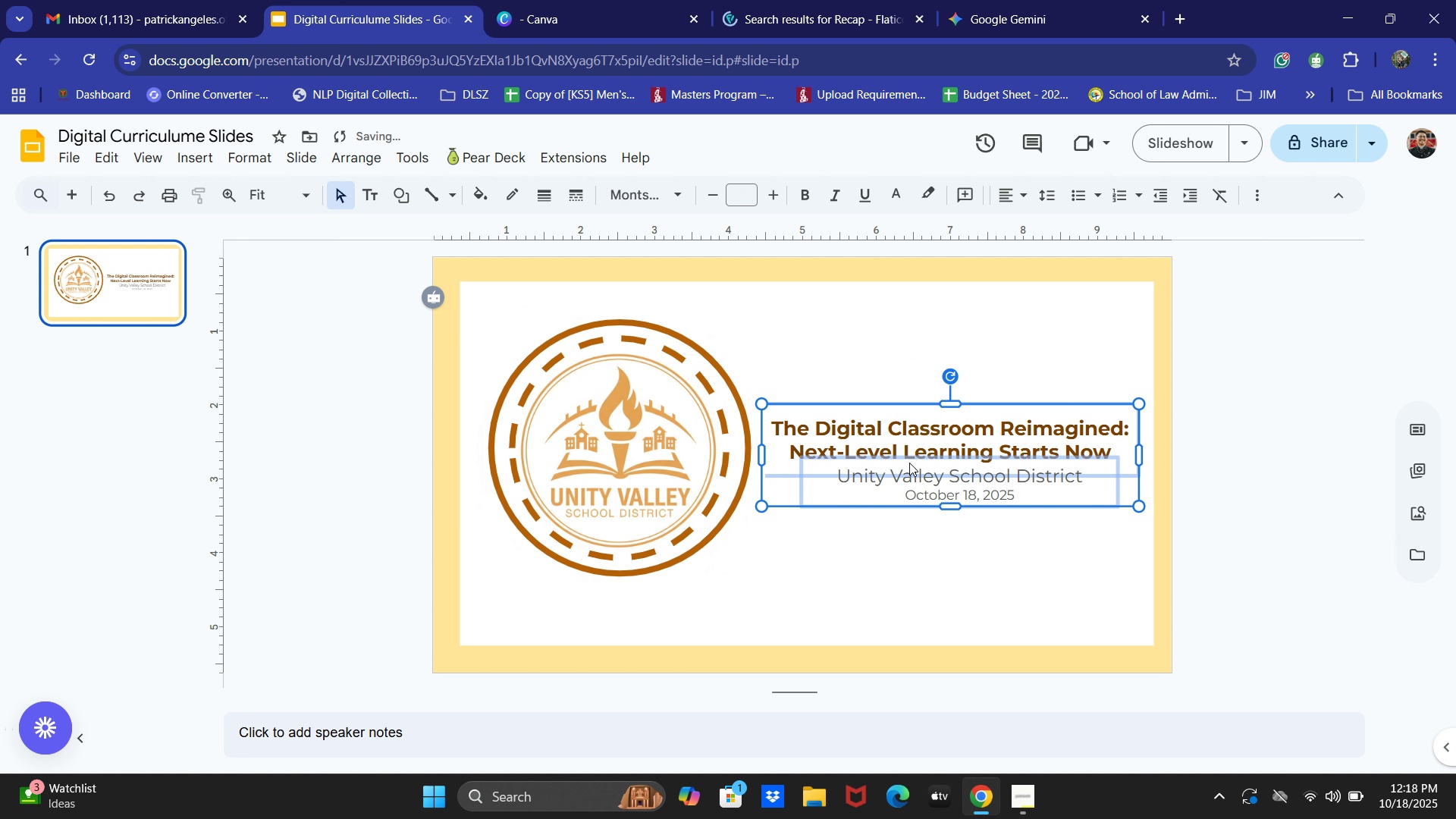 
key(ArrowDown)
 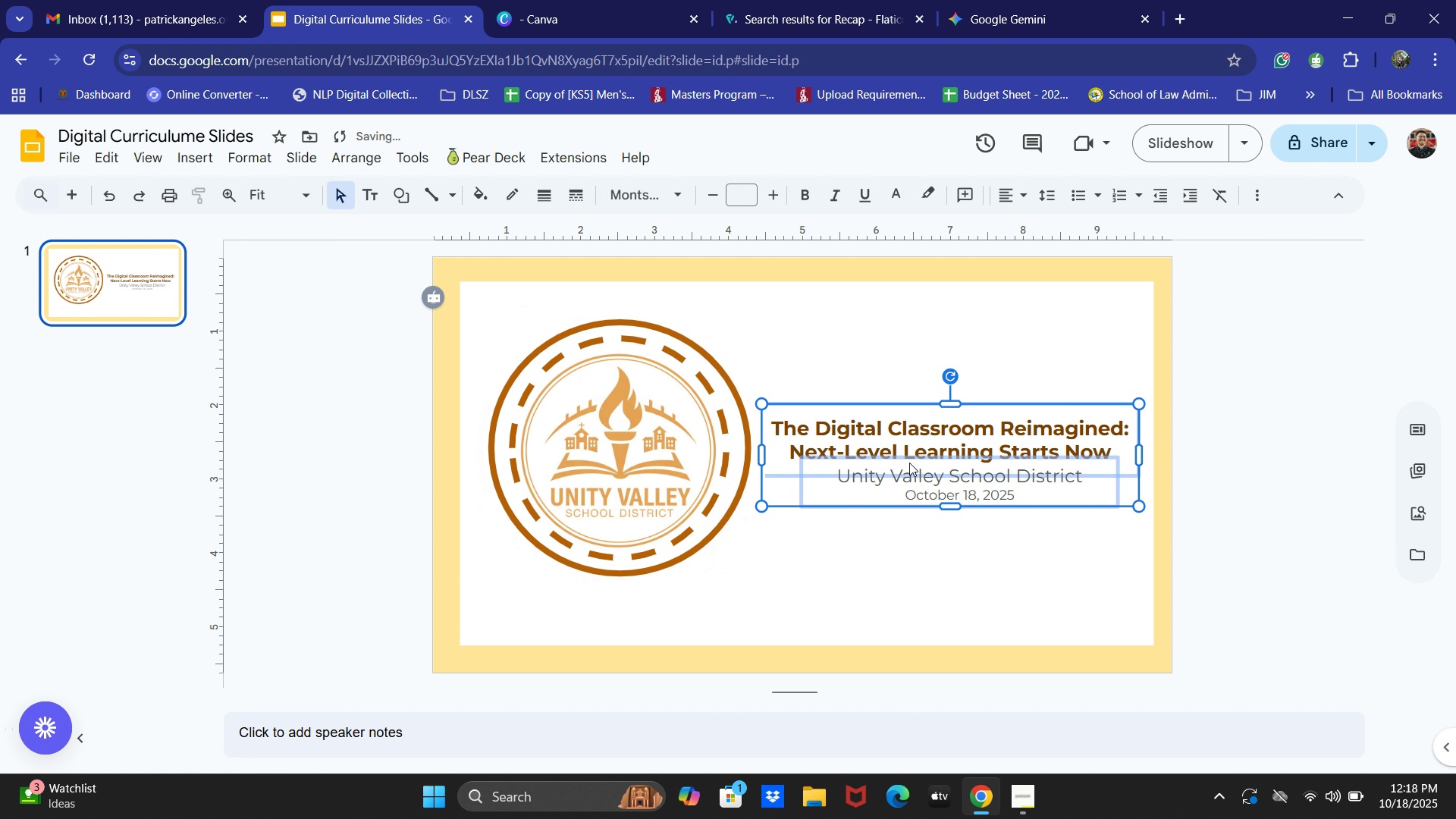 
key(ArrowUp)
 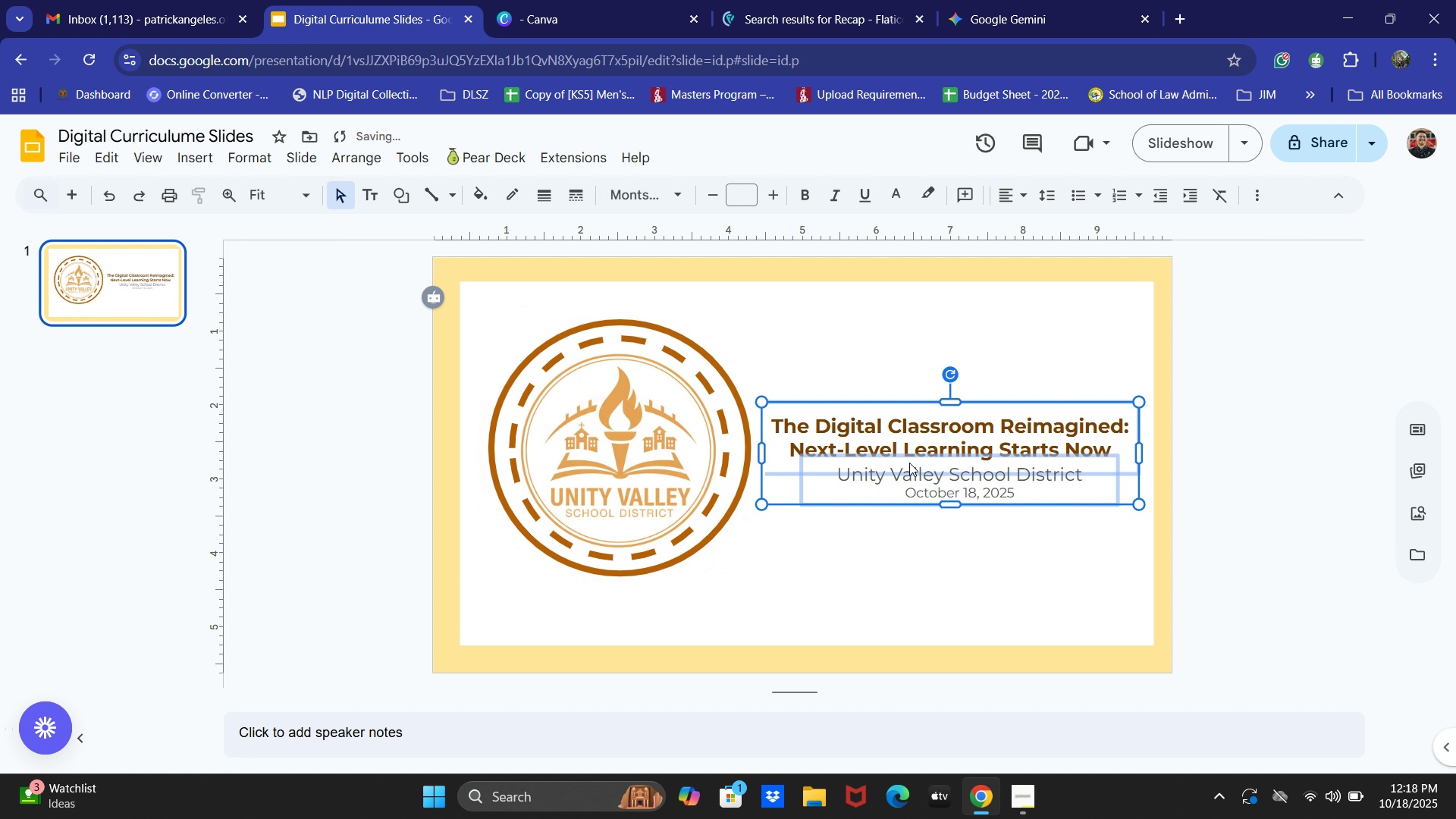 
key(ArrowUp)
 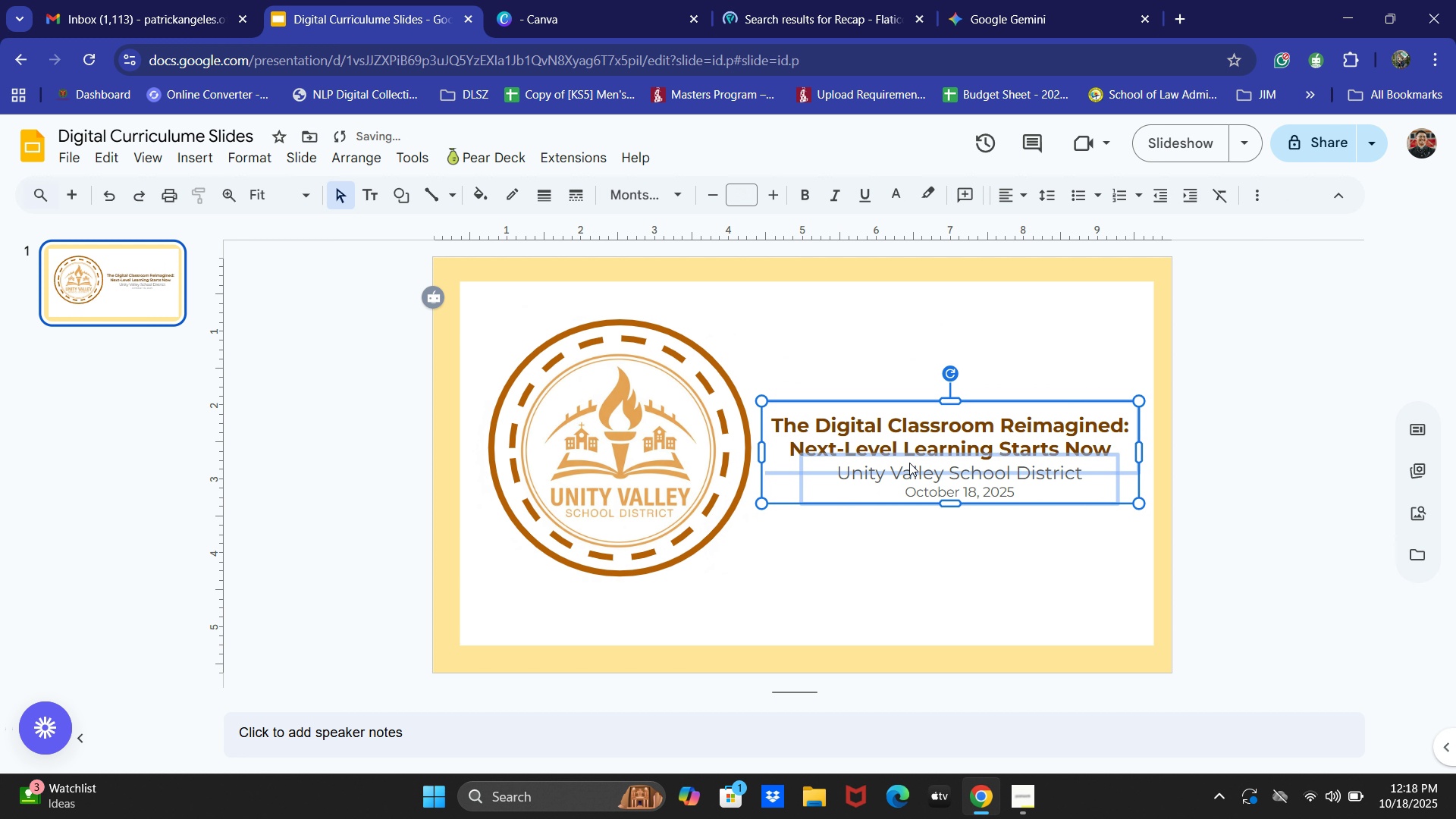 
key(ArrowUp)
 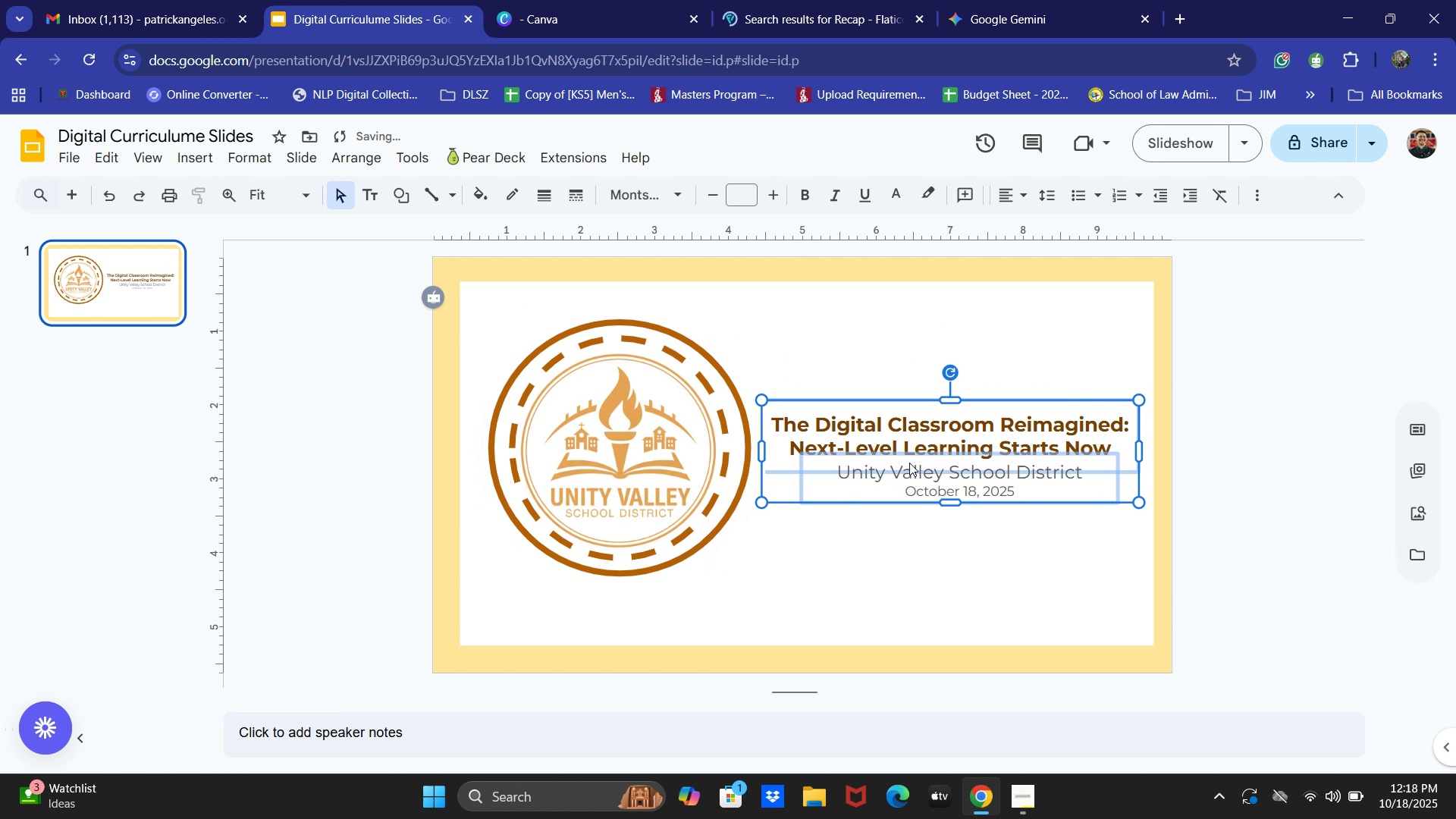 
key(ArrowUp)
 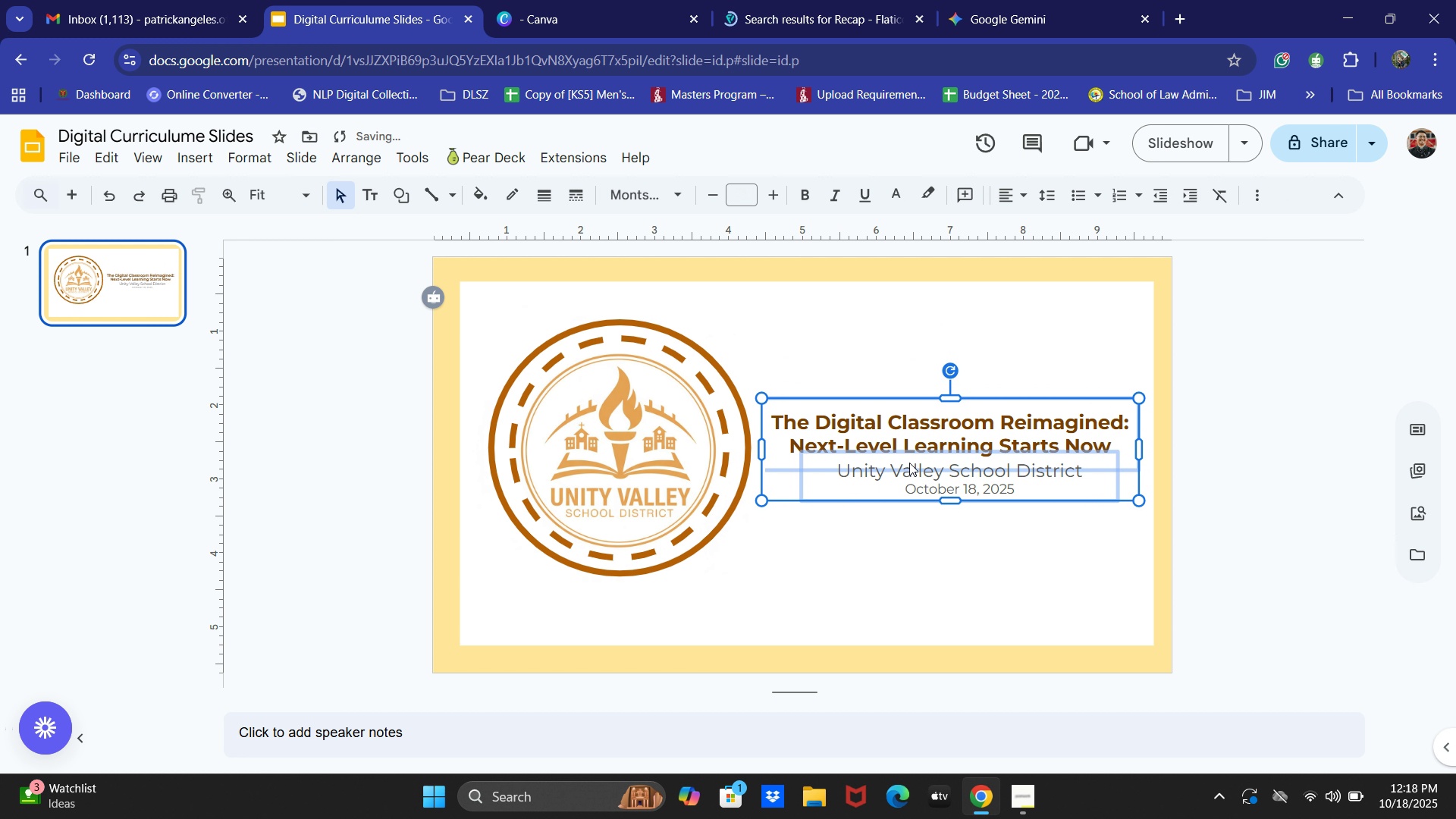 
key(ArrowUp)
 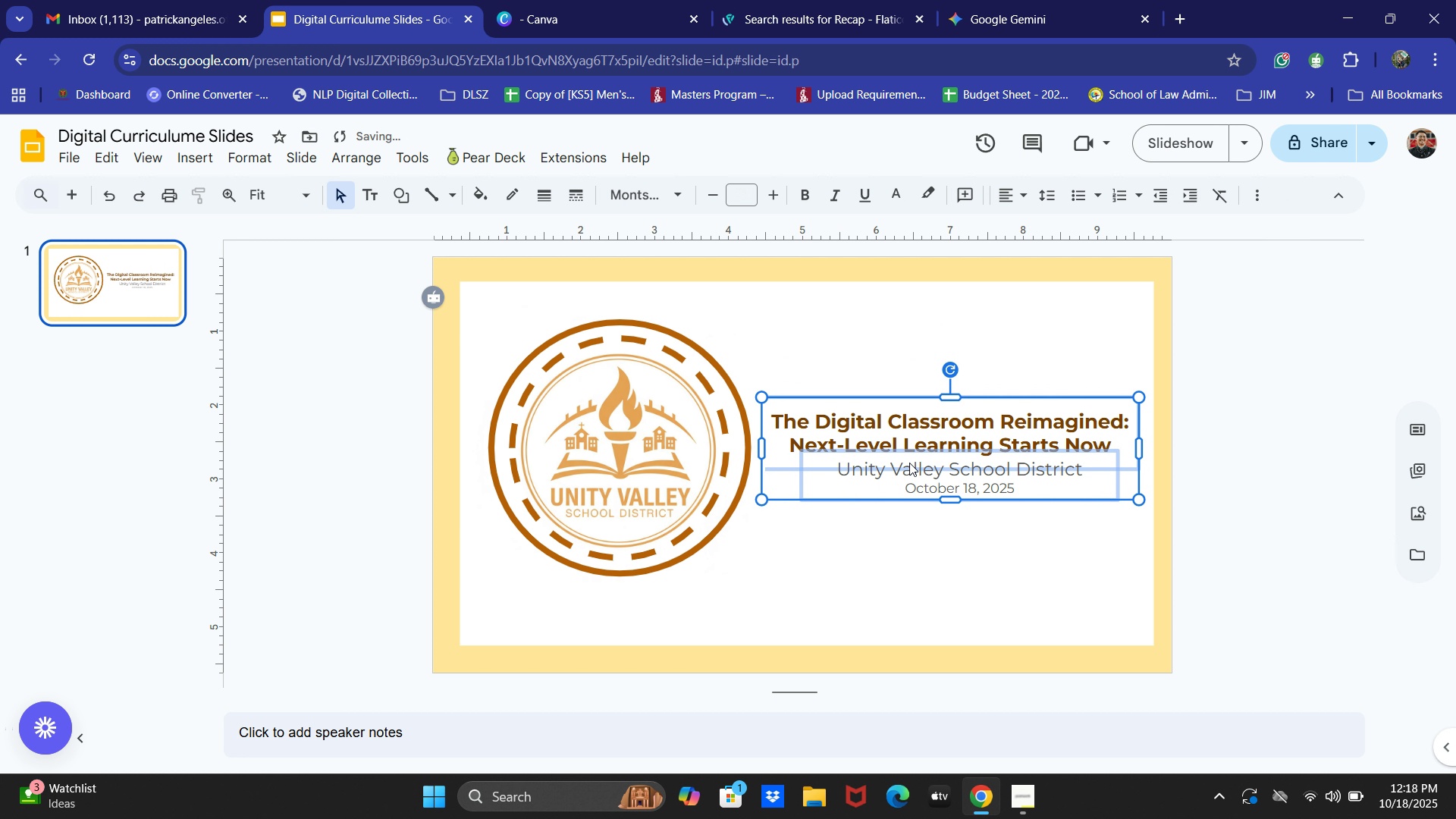 
key(ArrowUp)
 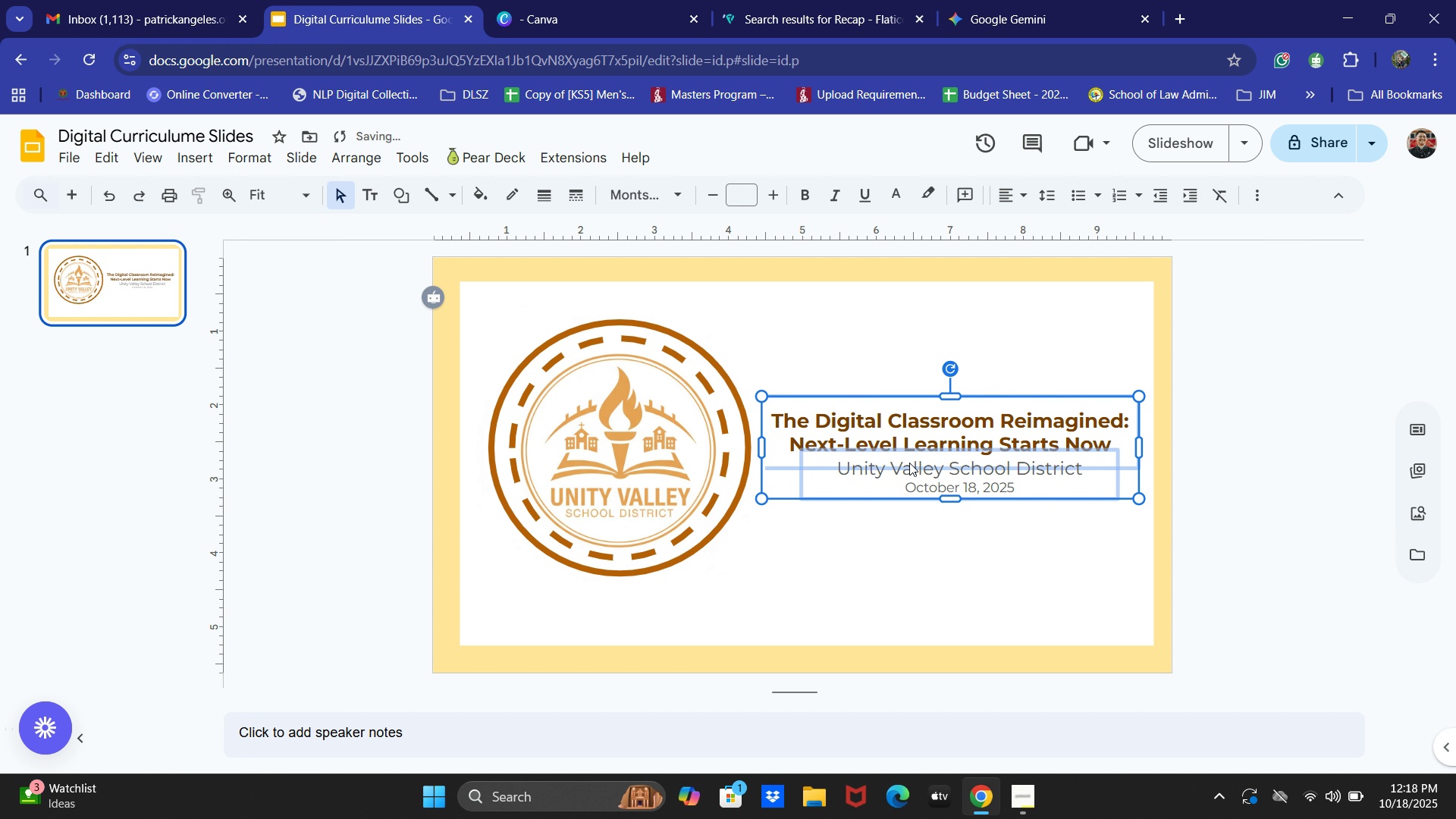 
key(ArrowUp)
 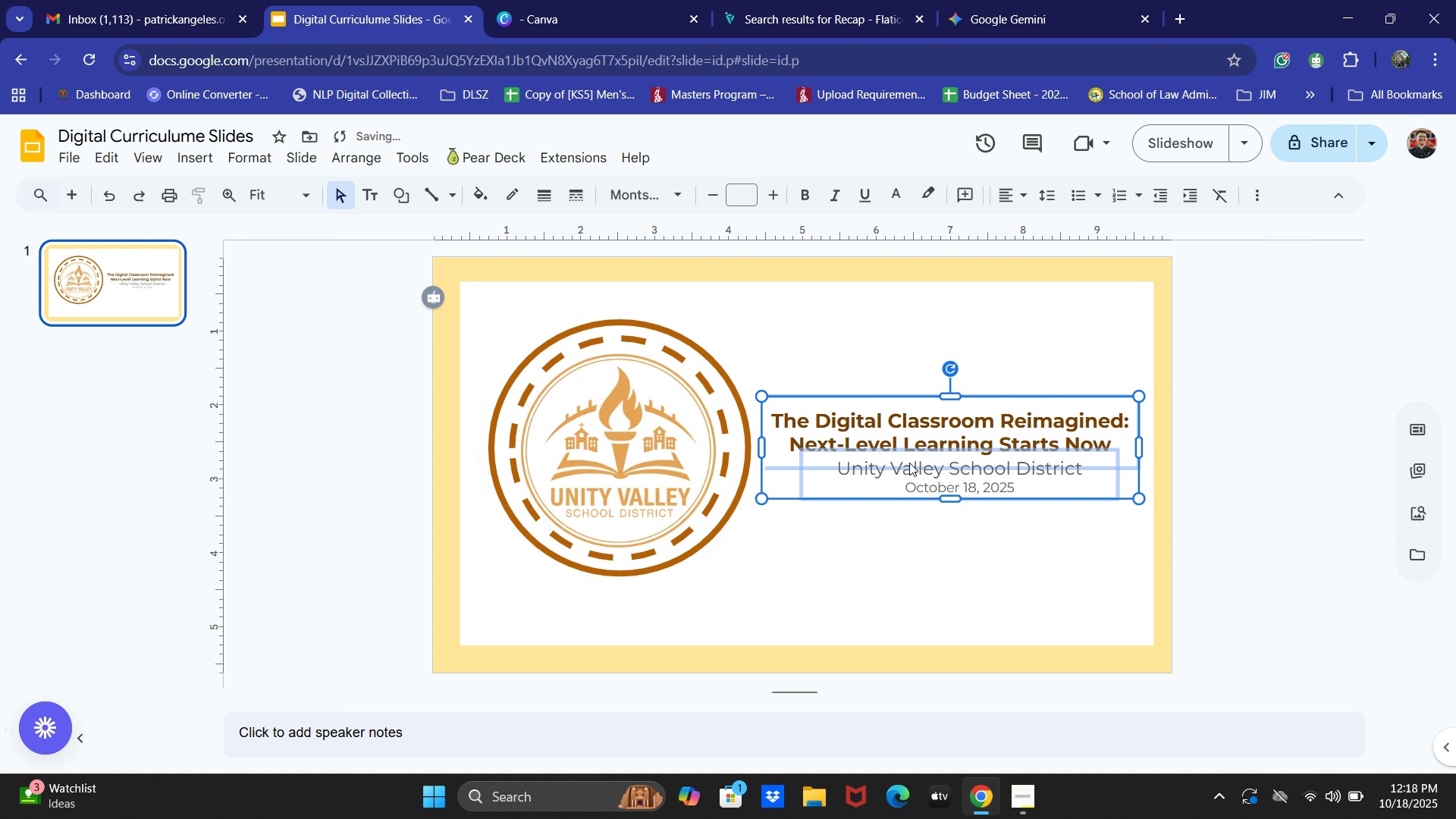 
key(ArrowUp)
 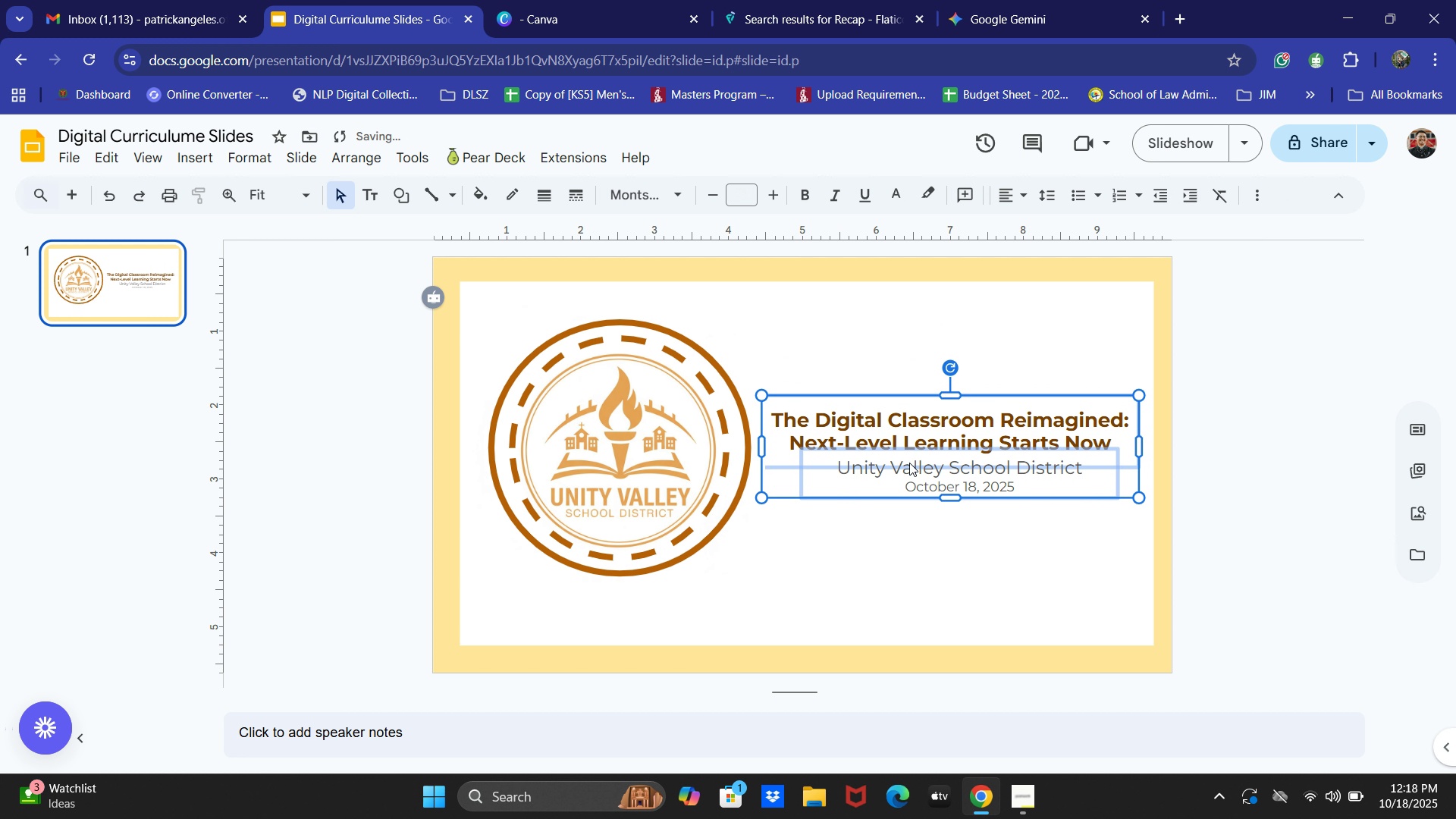 
key(ArrowUp)
 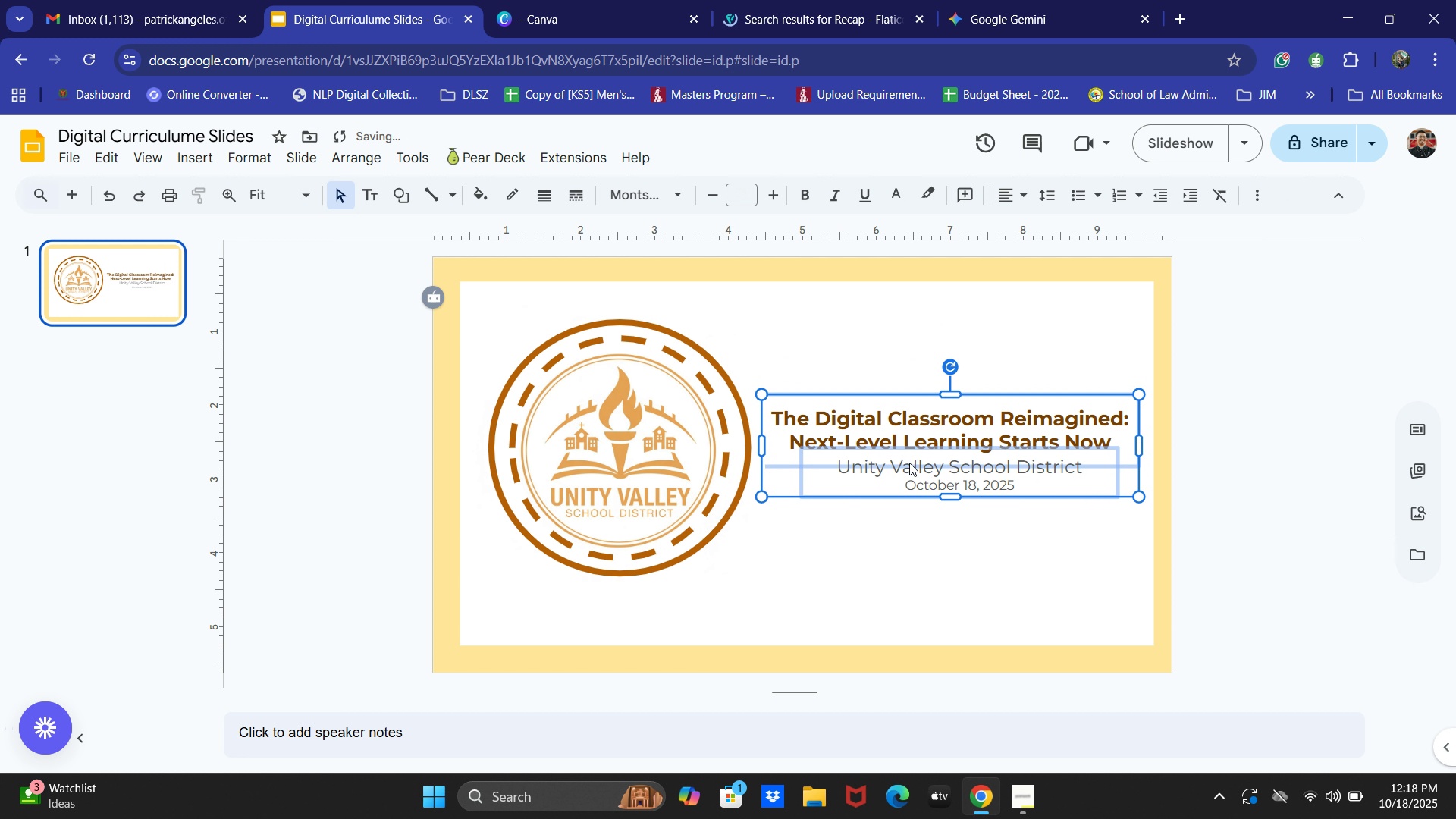 
key(ArrowUp)
 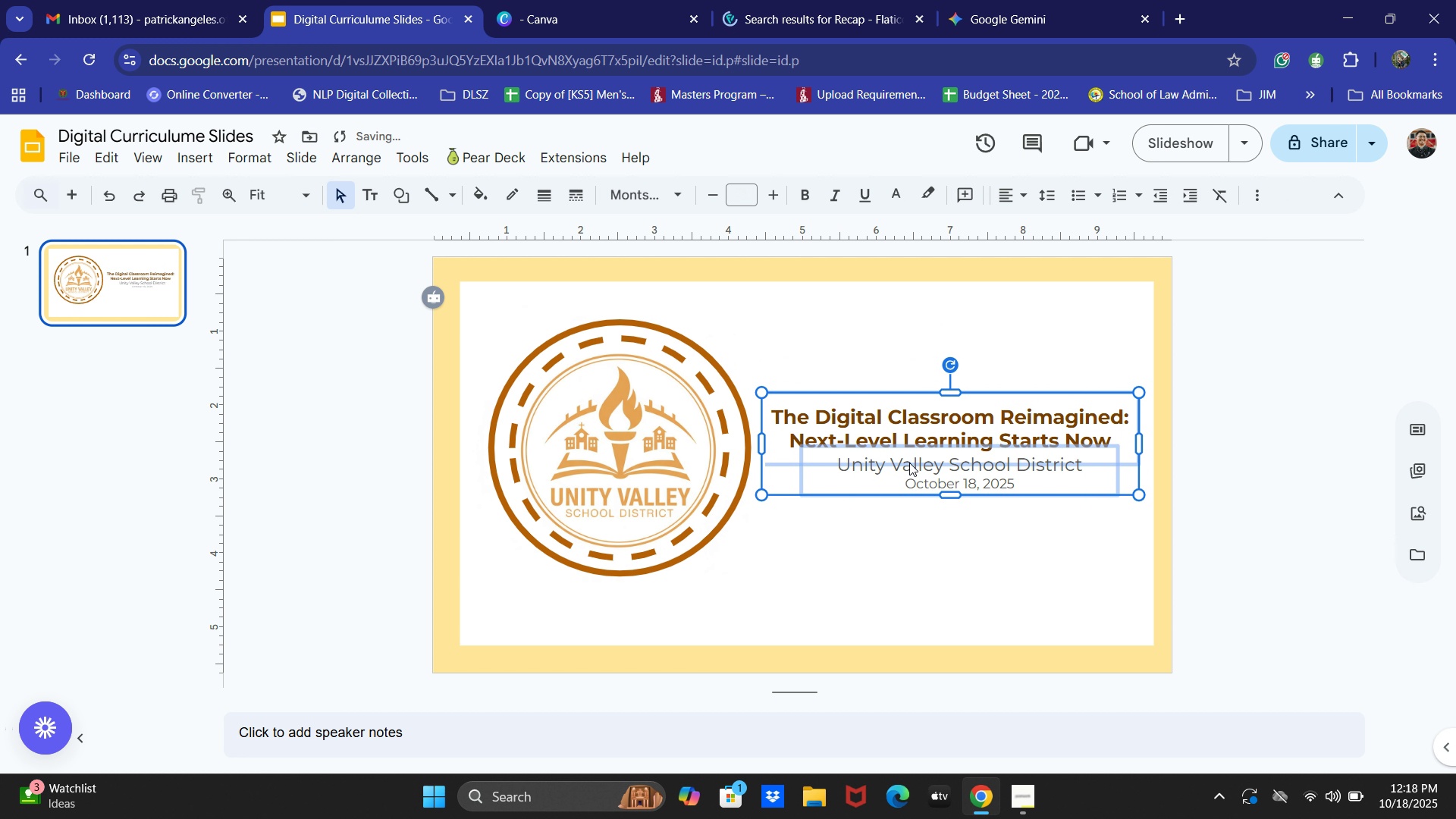 
key(ArrowUp)
 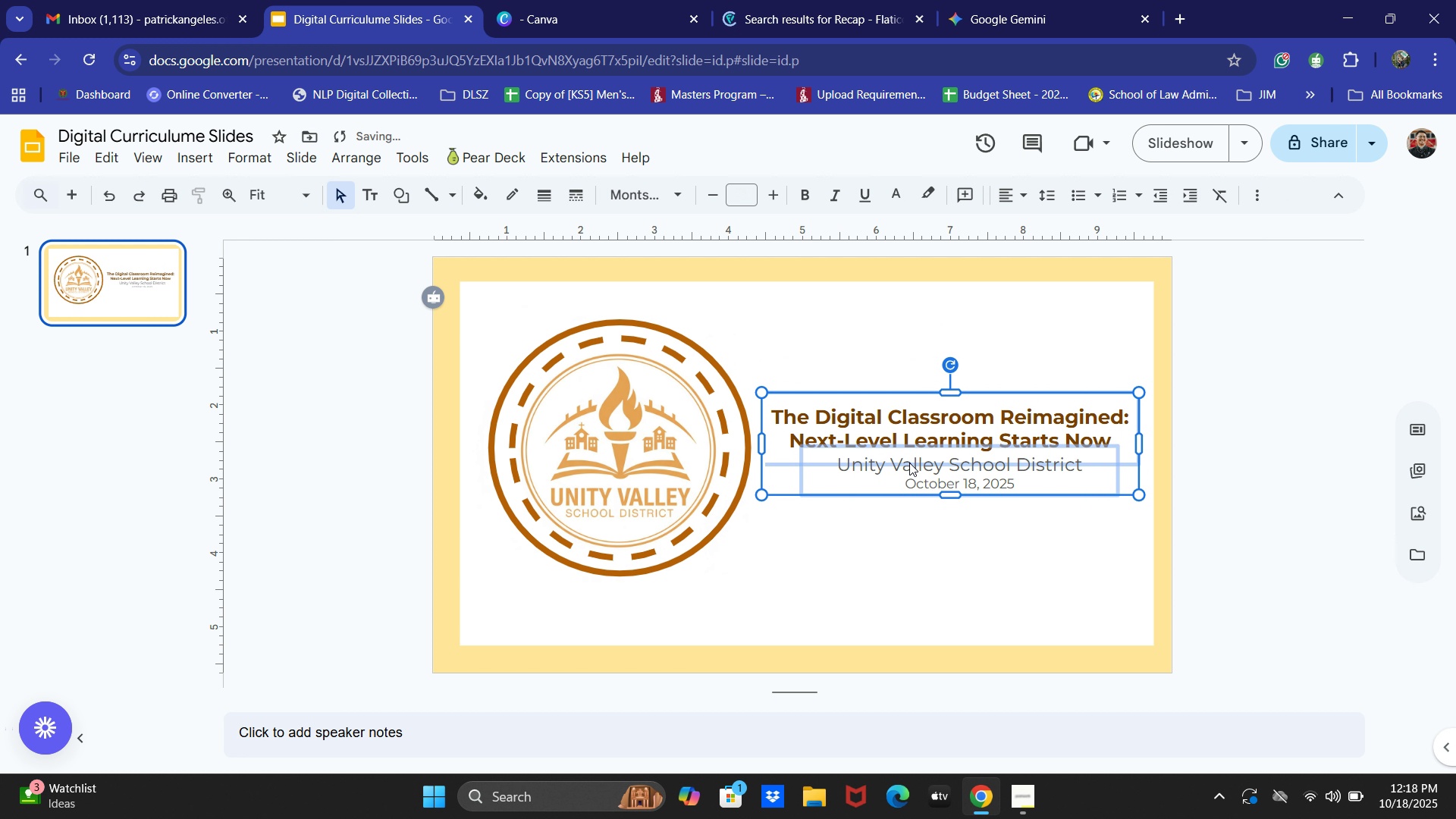 
key(ArrowUp)
 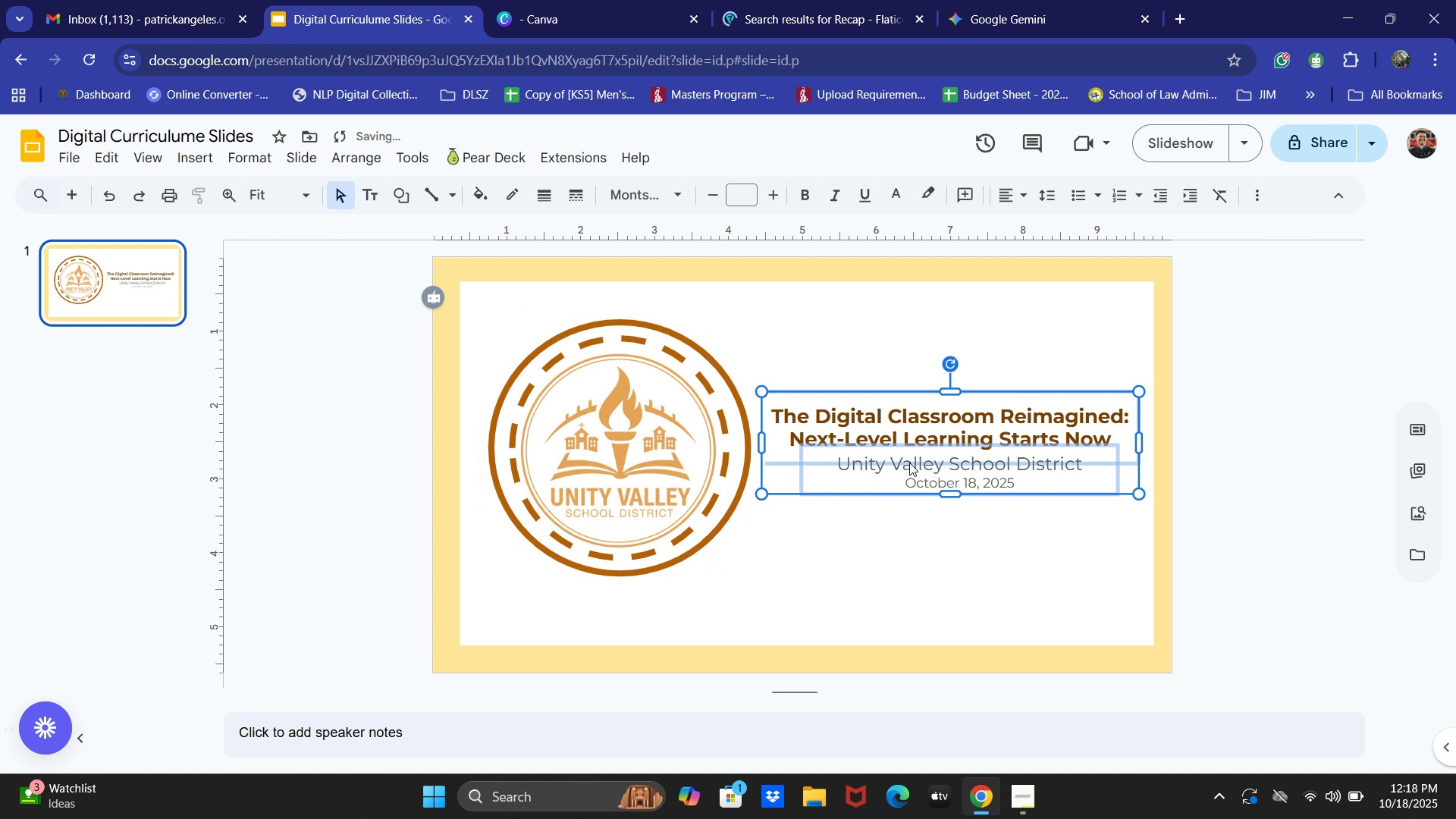 
key(ArrowUp)
 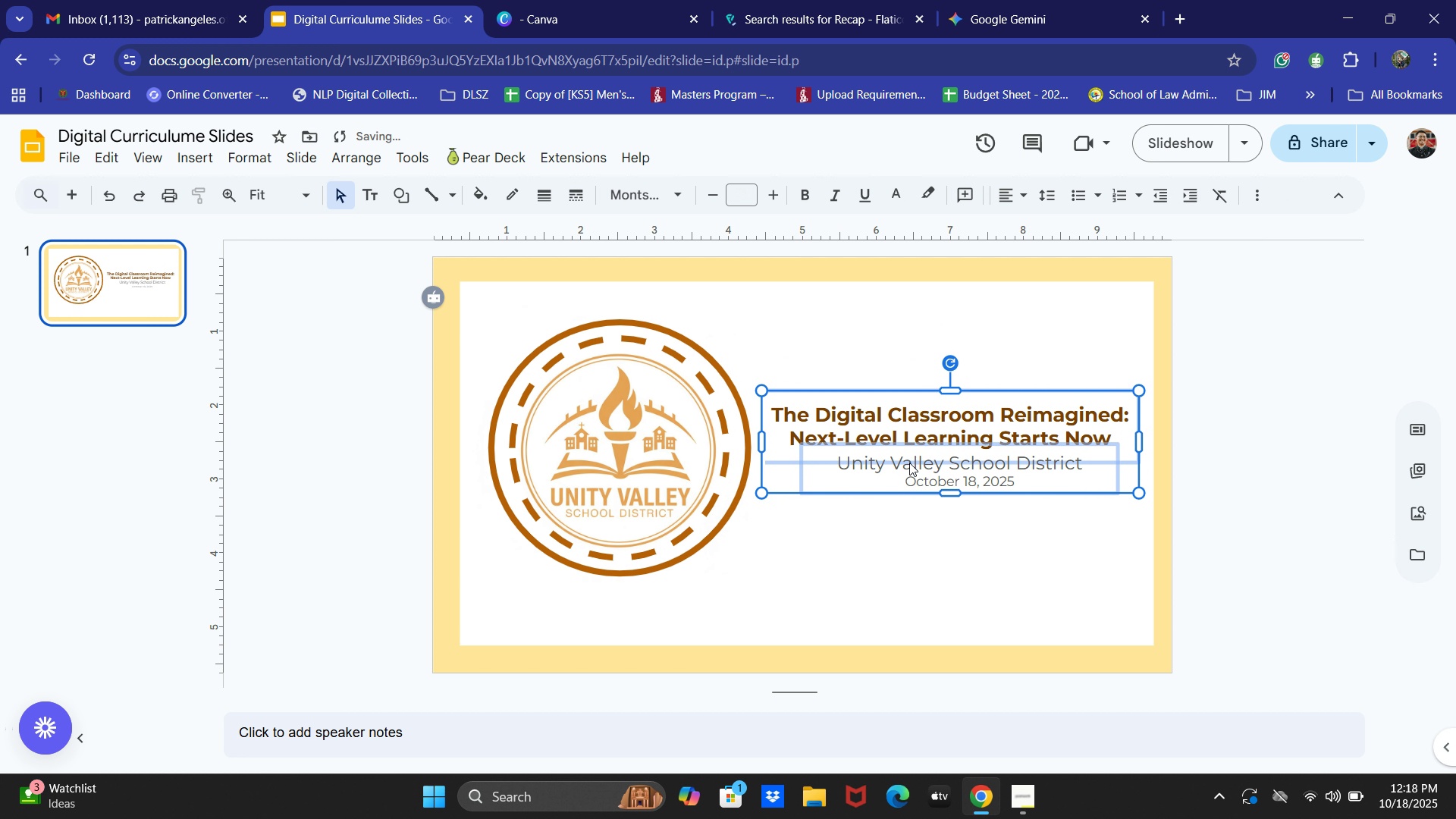 
key(ArrowUp)
 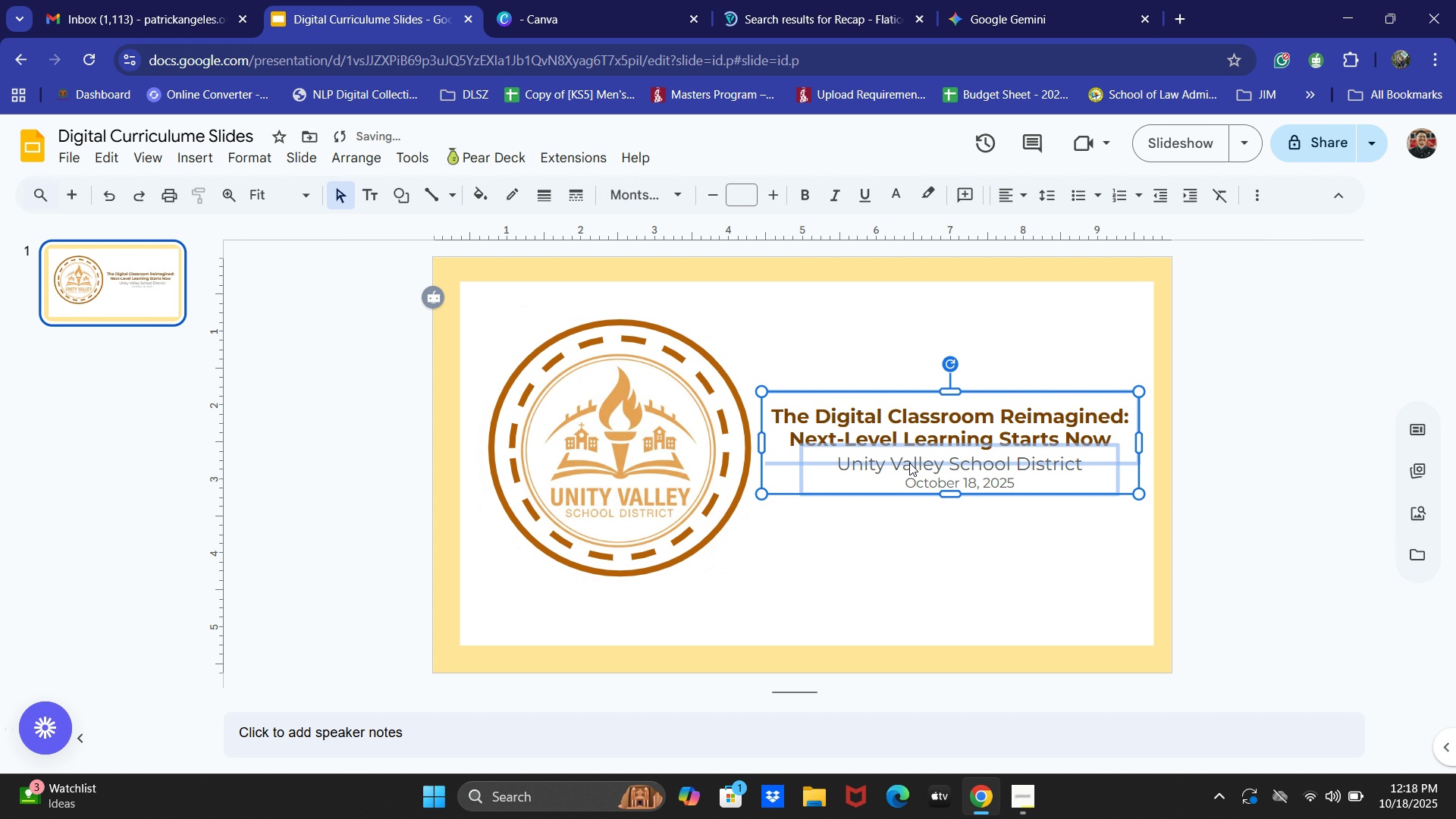 
key(ArrowDown)